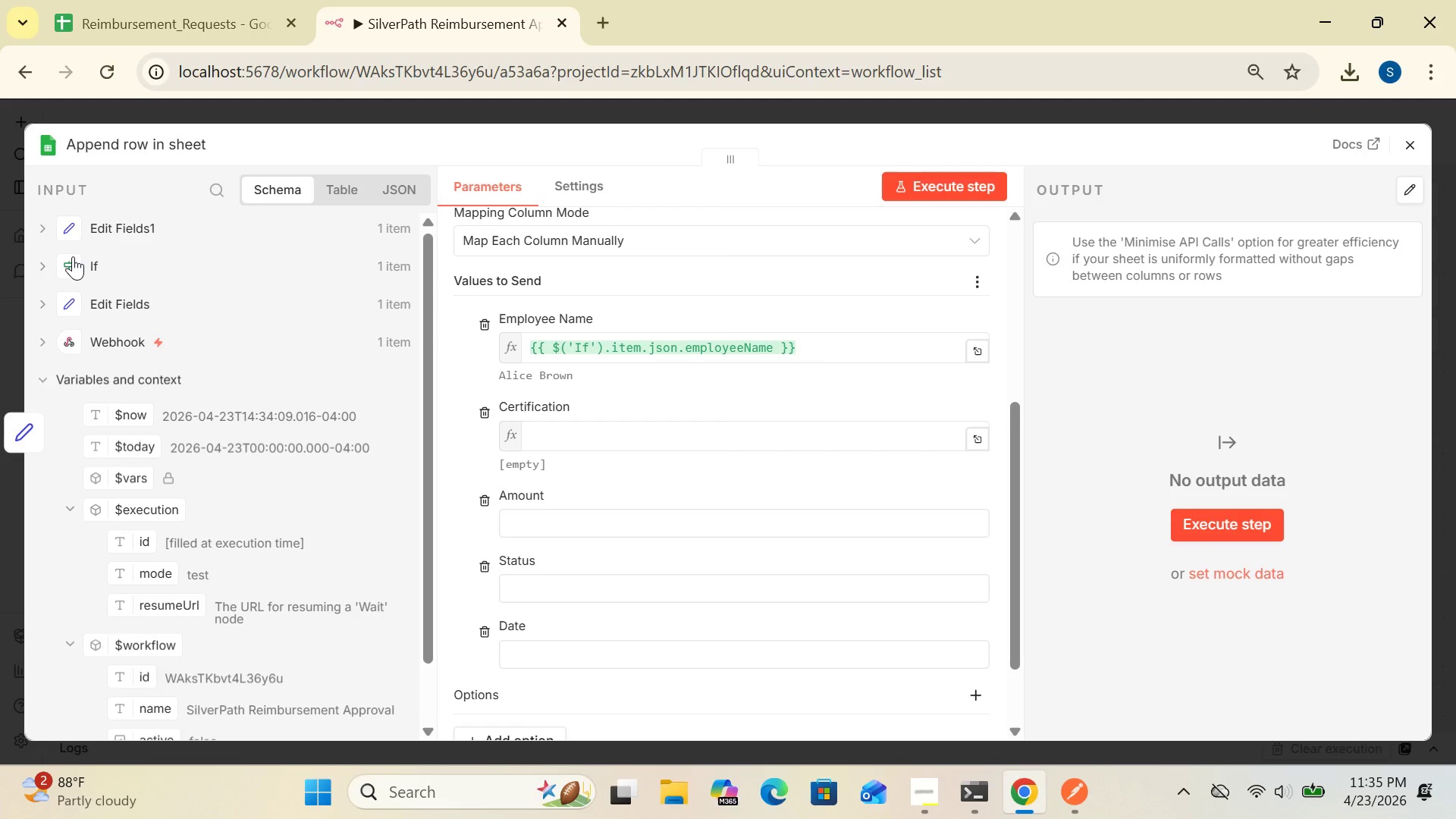 
wait(25.44)
 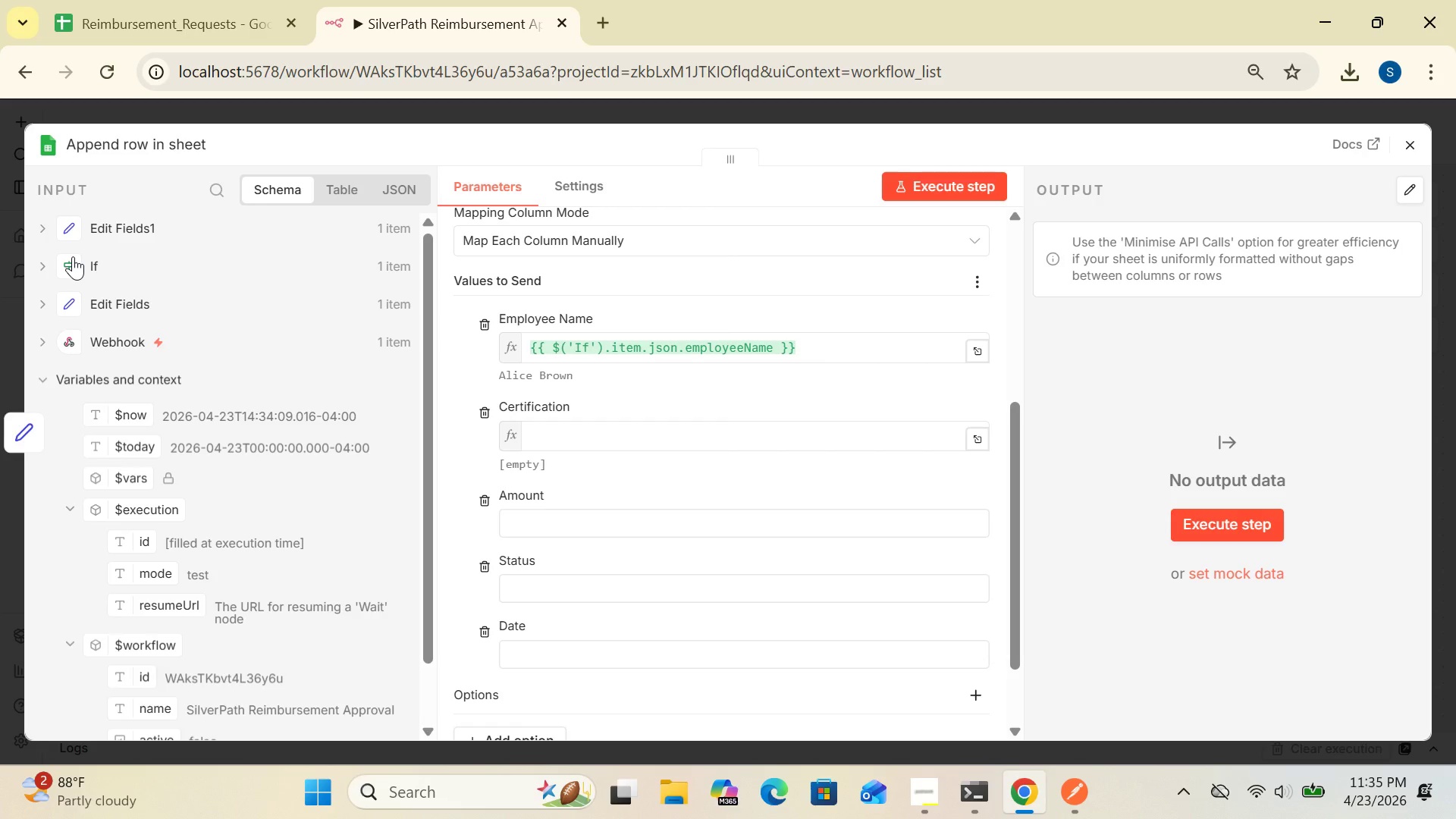 
left_click([806, 351])
 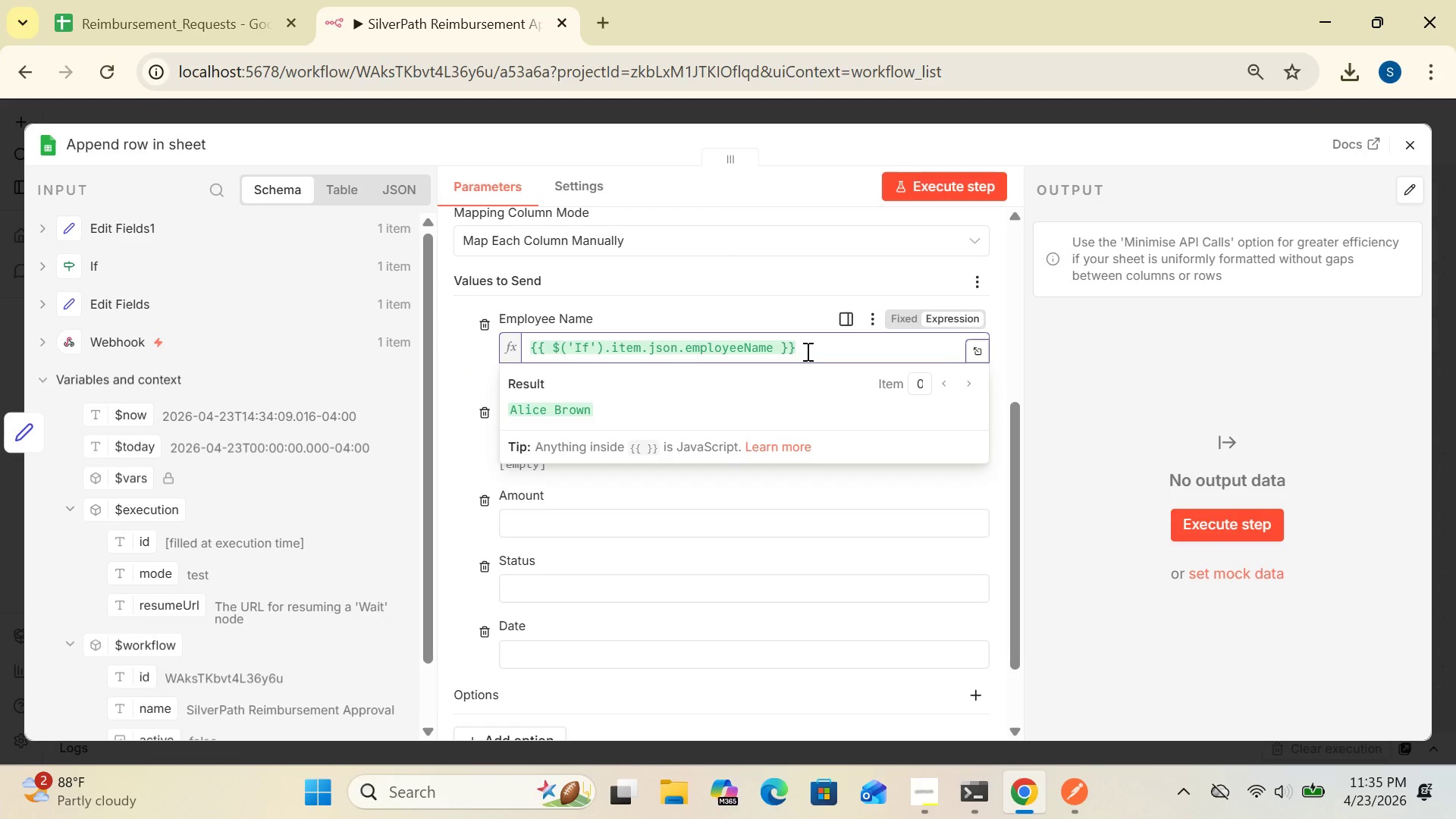 
hold_key(key=Backspace, duration=1.5)
 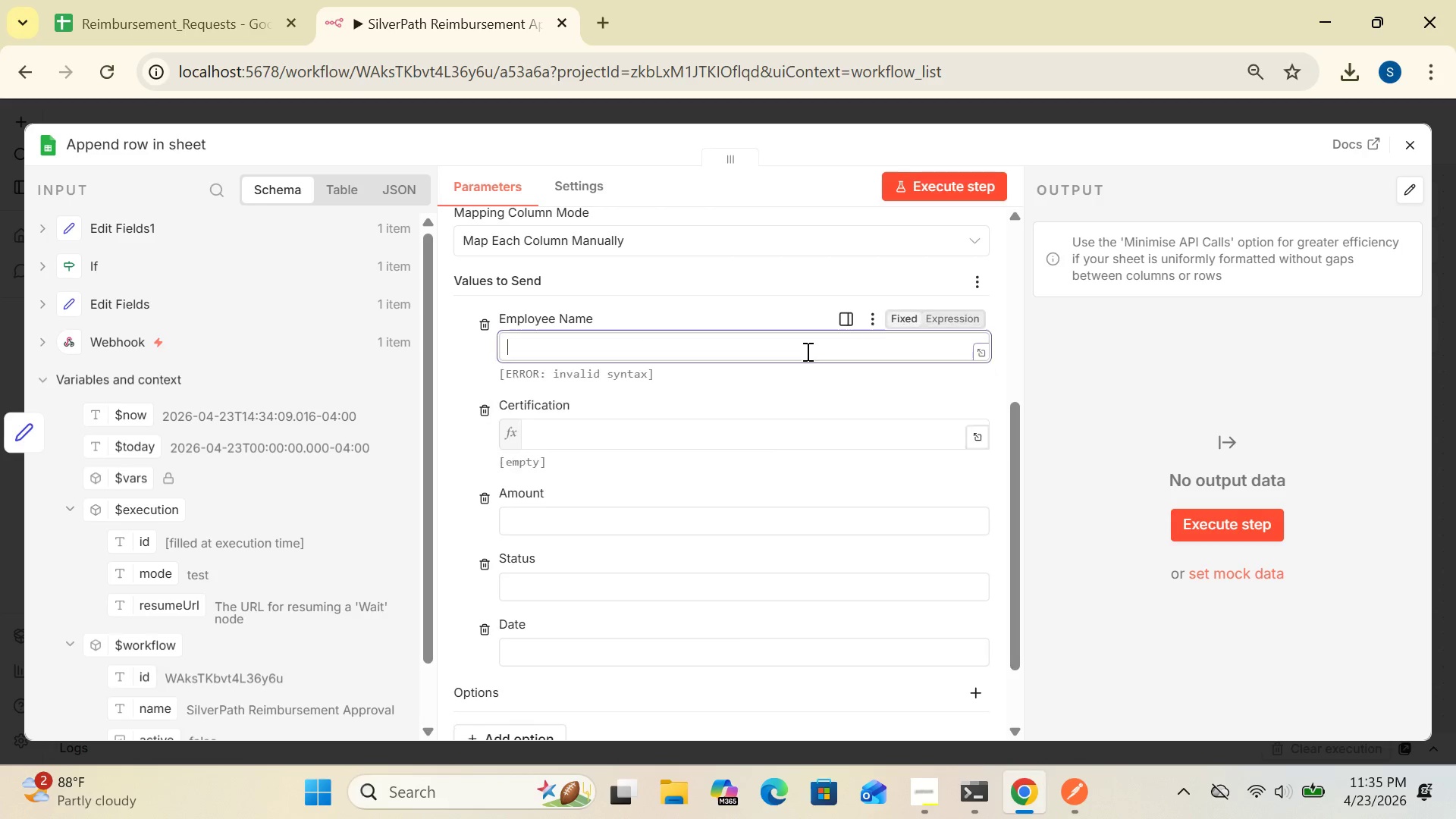 
hold_key(key=Backspace, duration=0.38)
 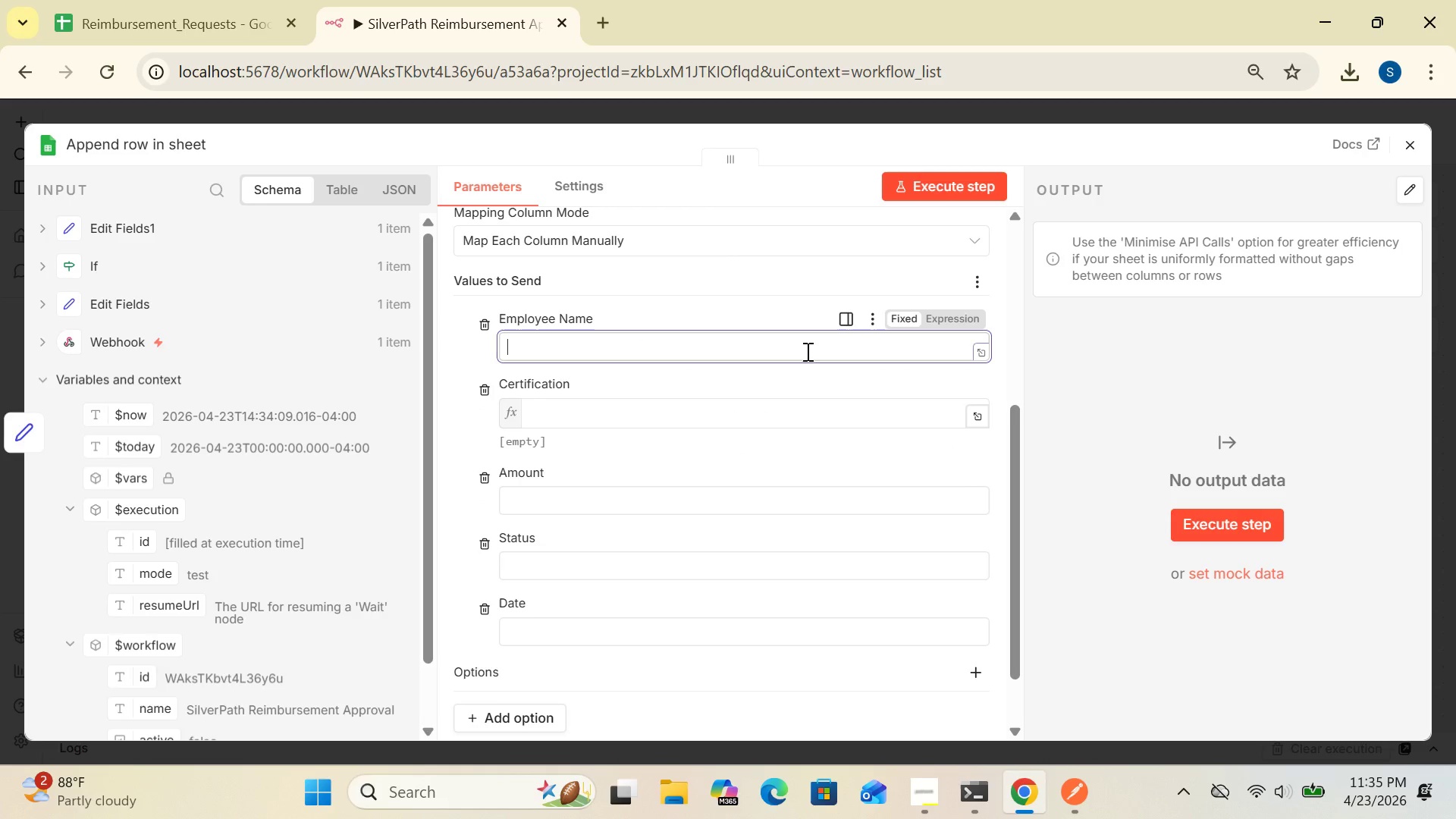 
type({{ $json.employeeNsme)
key(Backspace)
key(Backspace)
key(Backspace)
type(ame)
 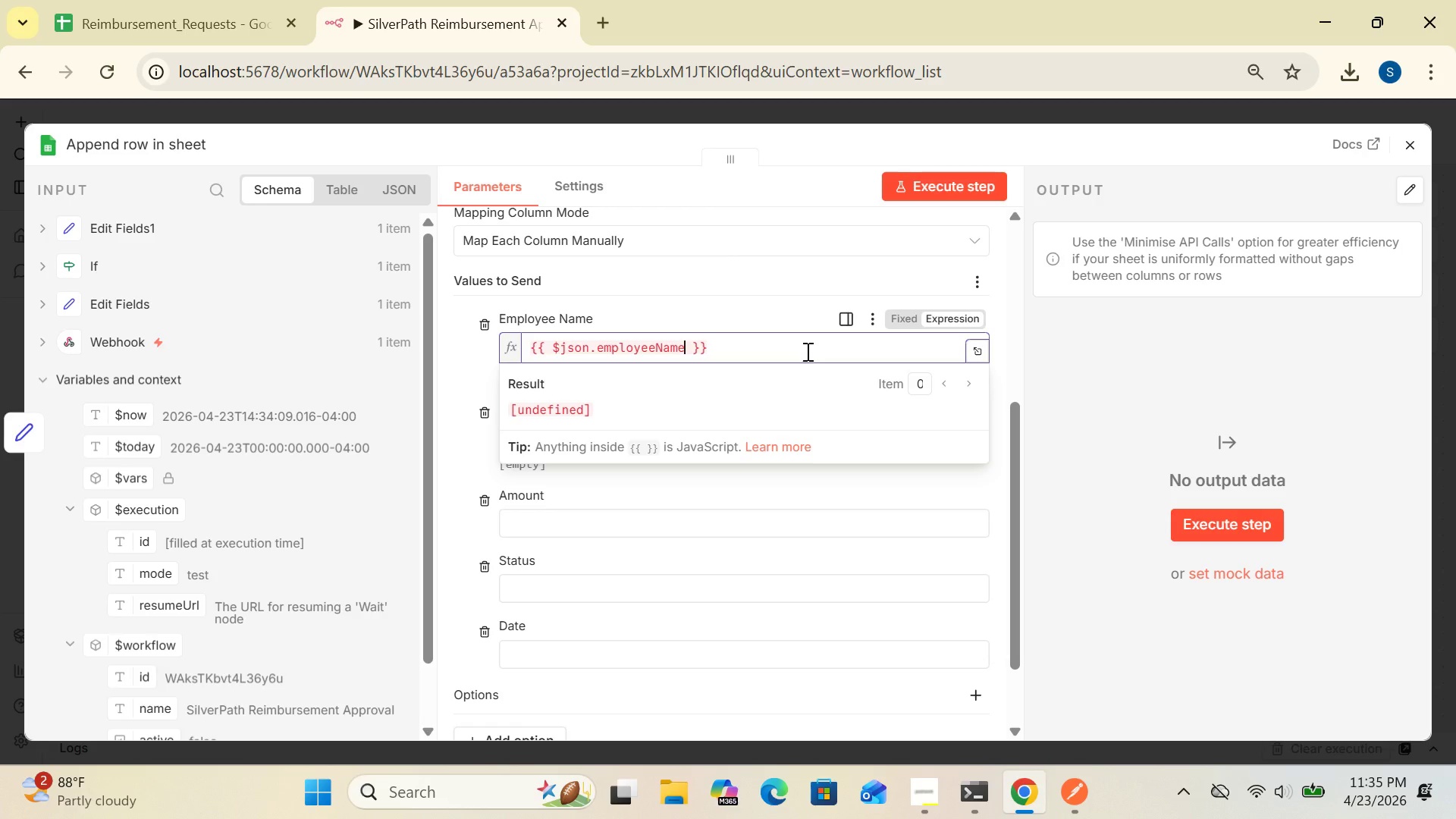 
wait(6.81)
 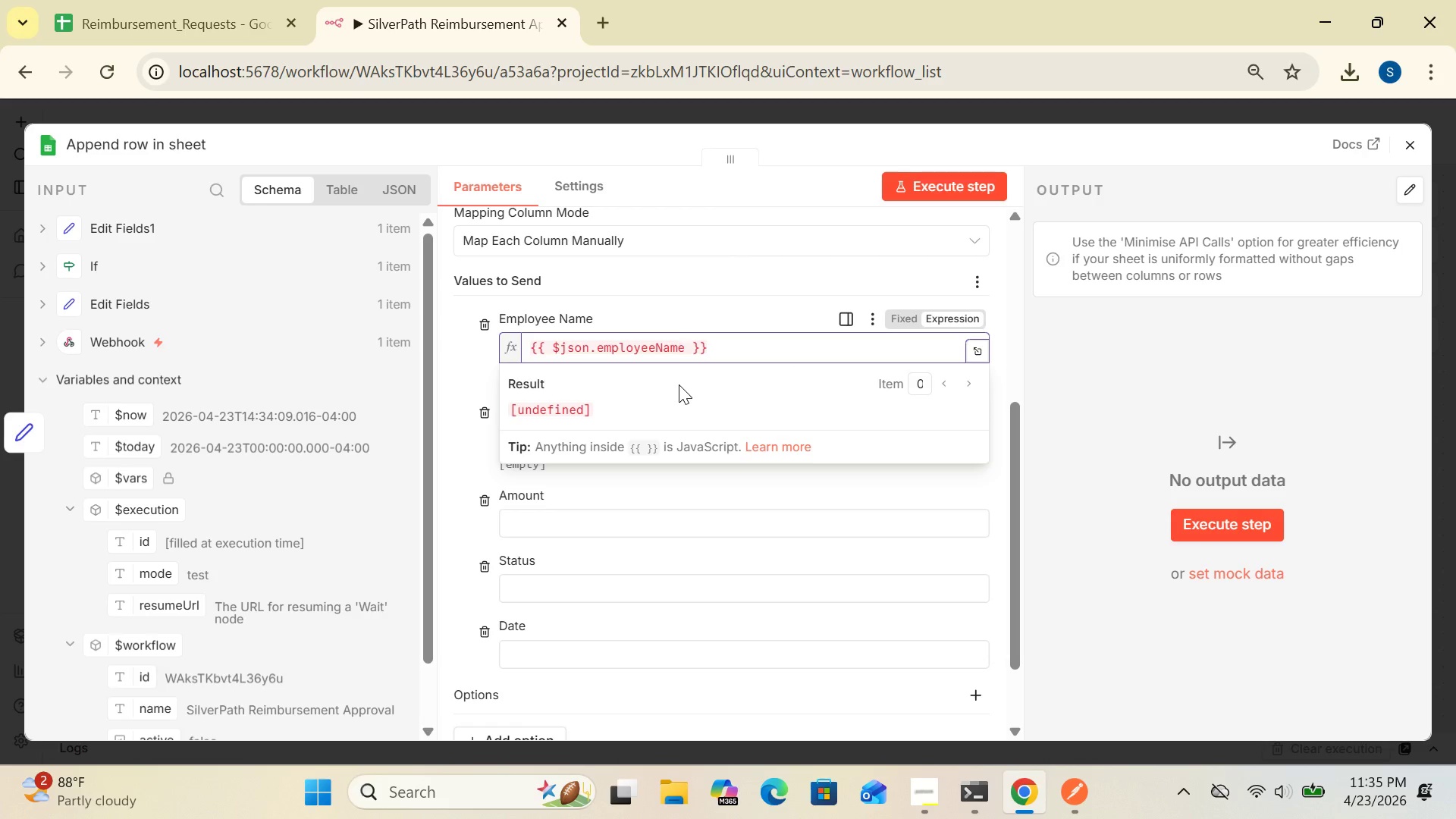 
left_click([742, 347])
 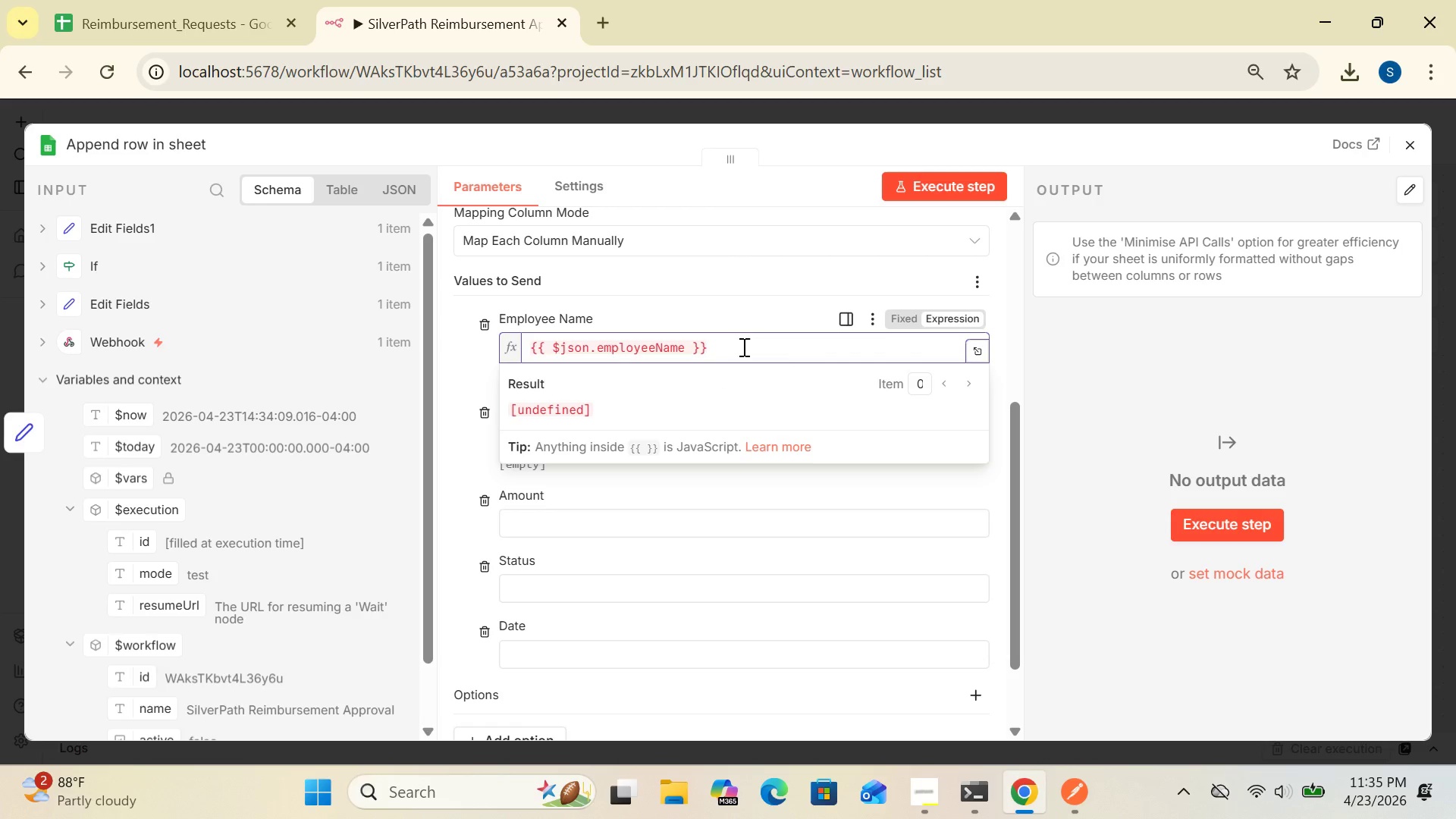 
hold_key(key=Backspace, duration=1.53)
 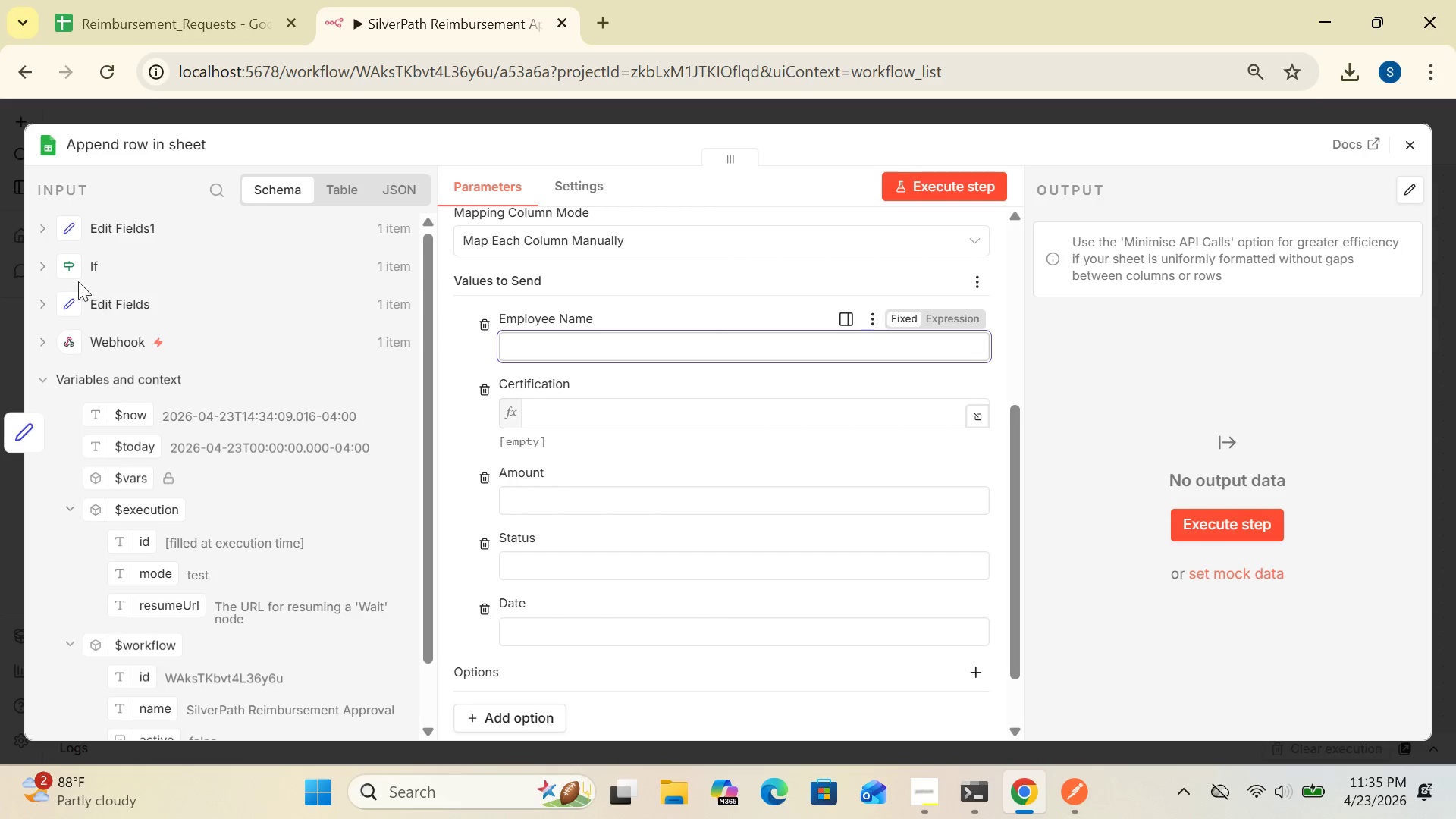 
left_click([67, 263])
 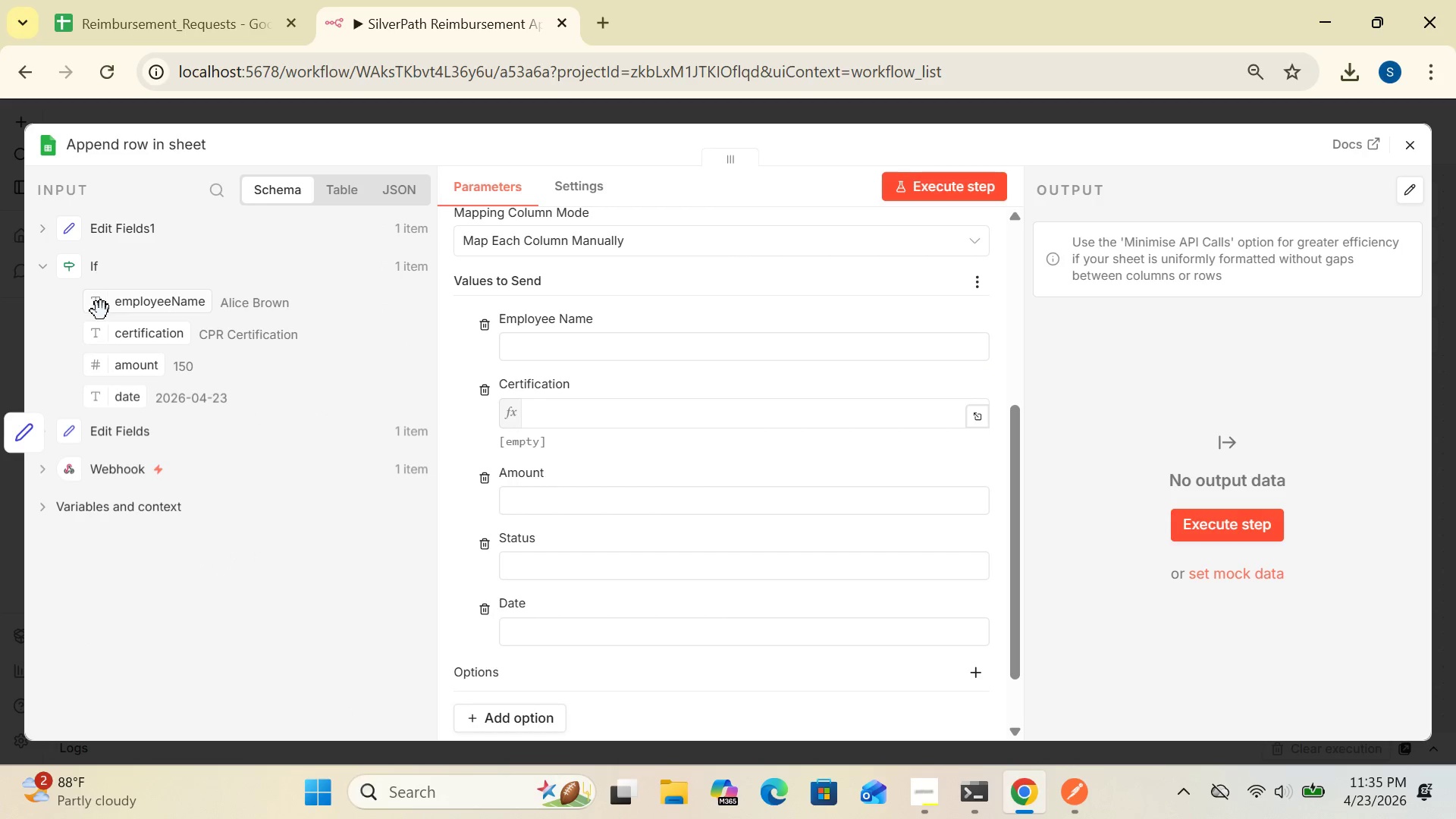 
left_click_drag(start_coordinate=[98, 311], to_coordinate=[547, 346])
 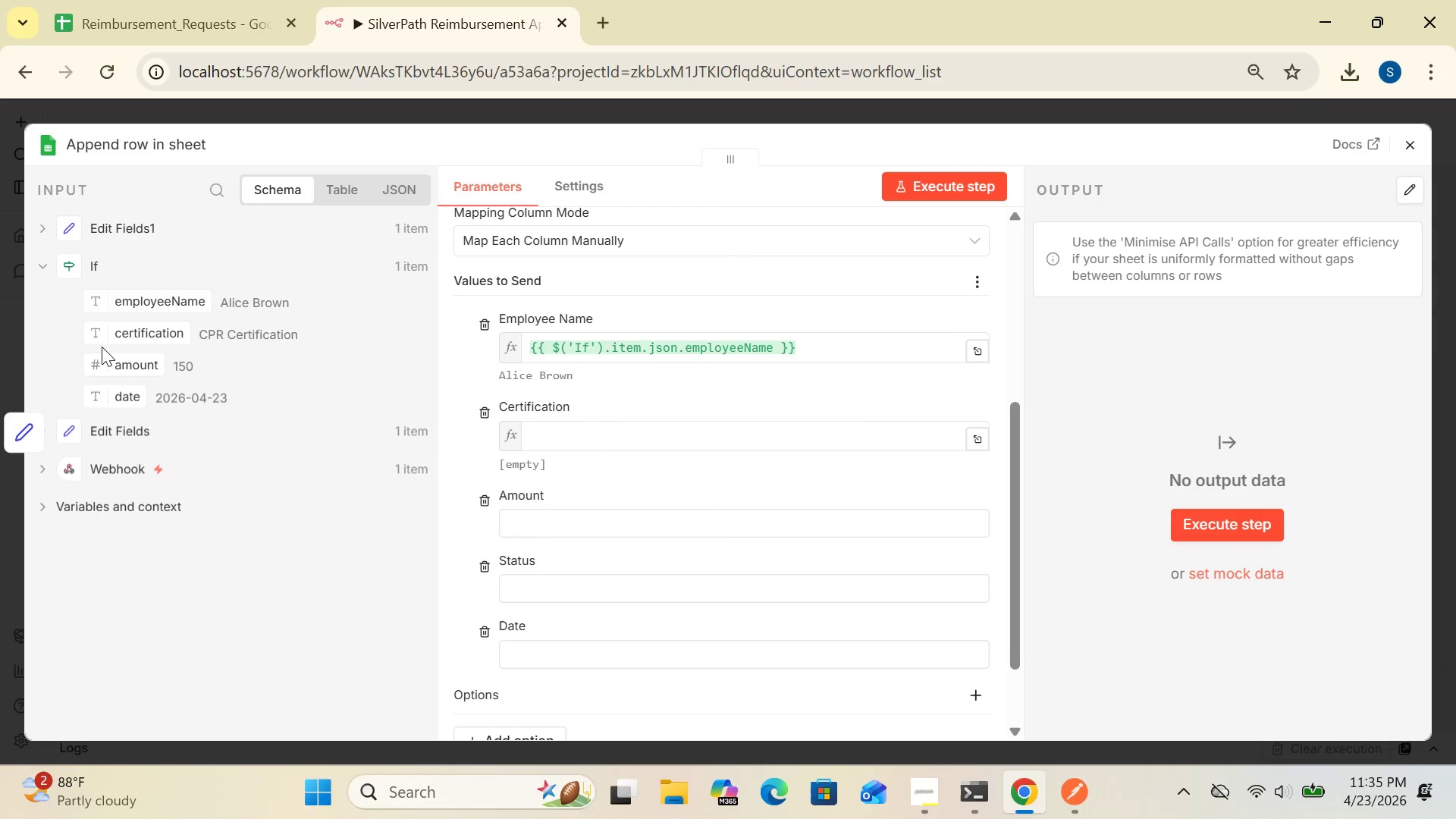 
left_click_drag(start_coordinate=[99, 340], to_coordinate=[621, 433])
 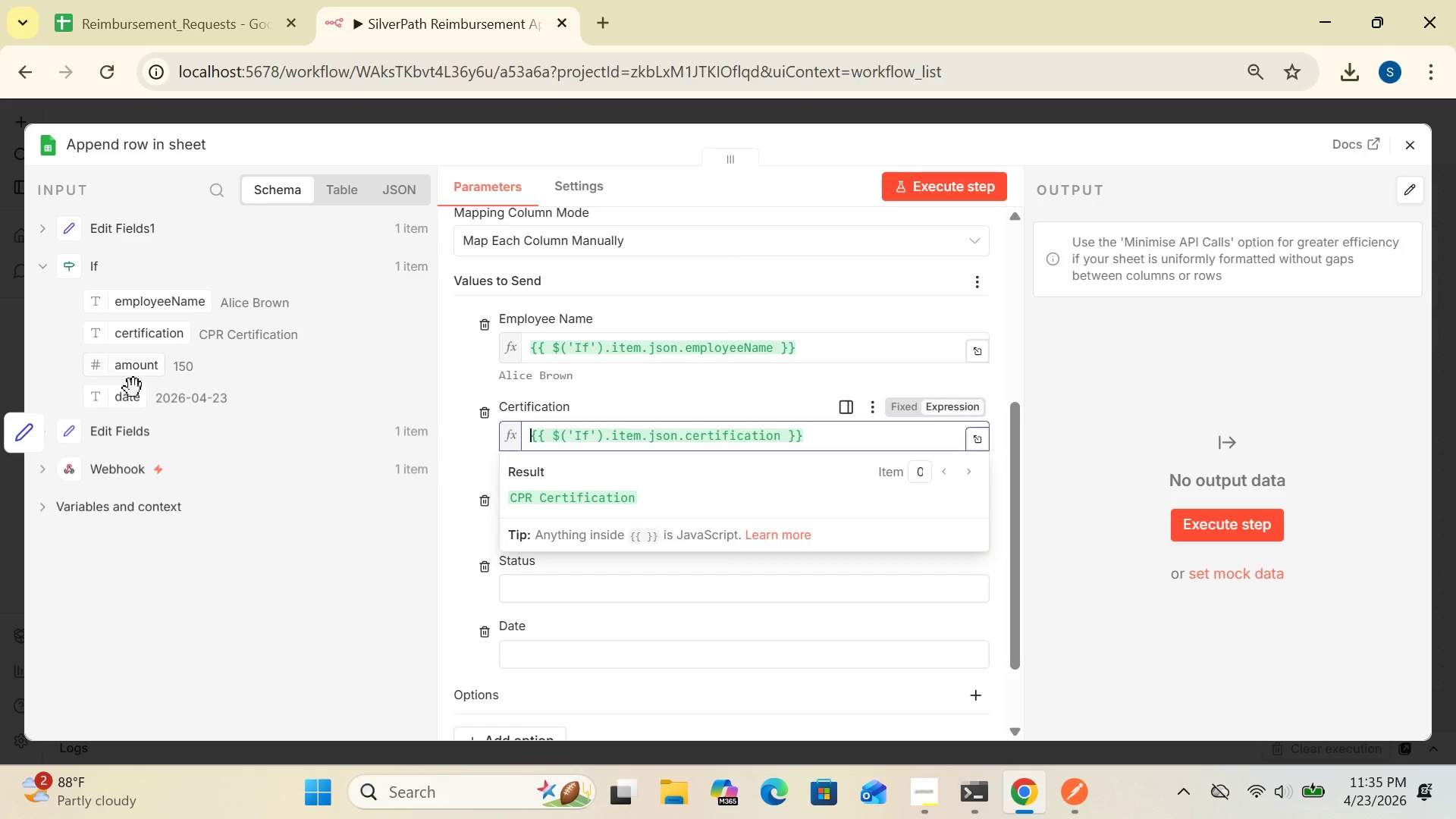 
left_click([357, 523])
 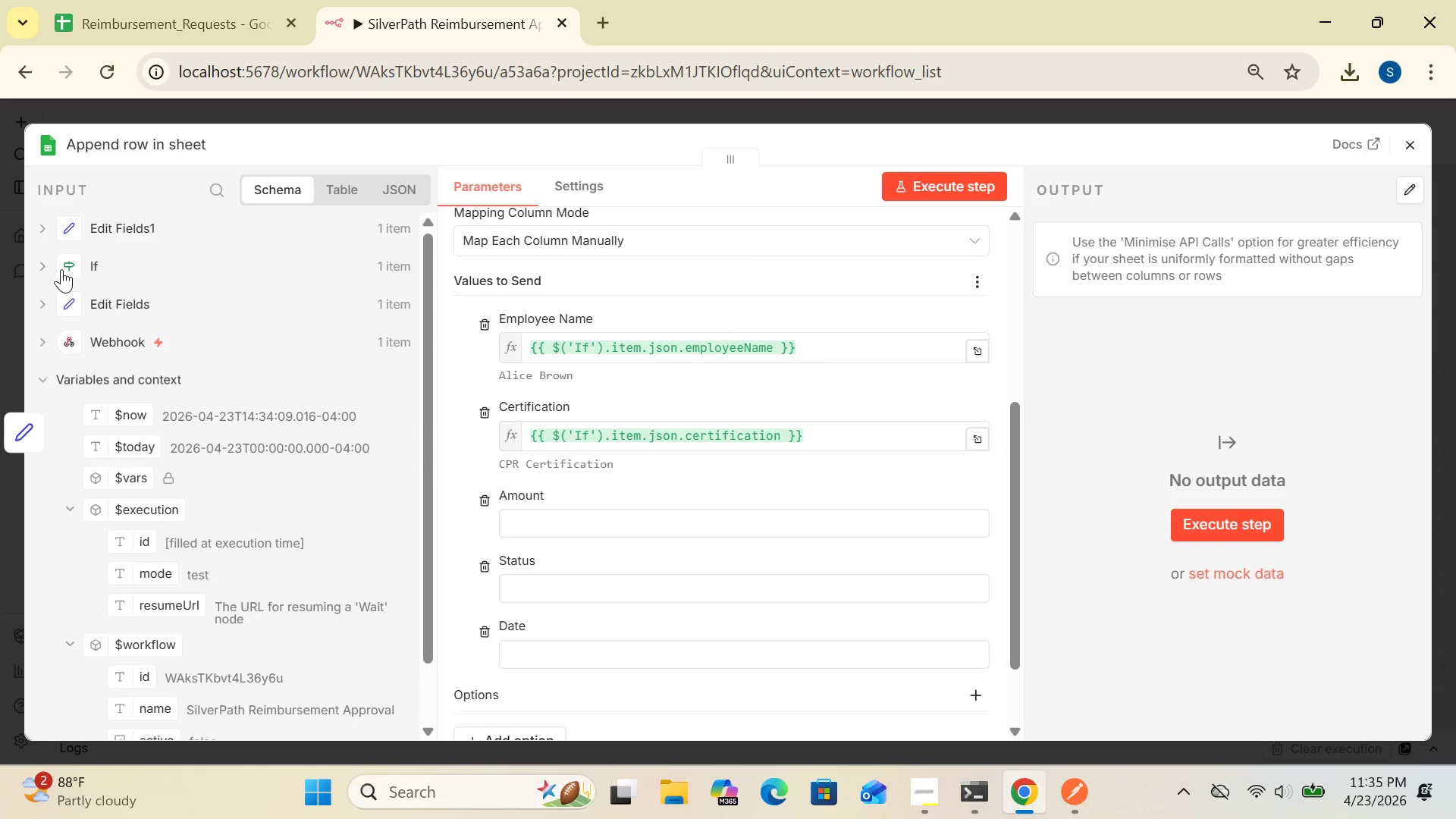 
left_click([66, 257])
 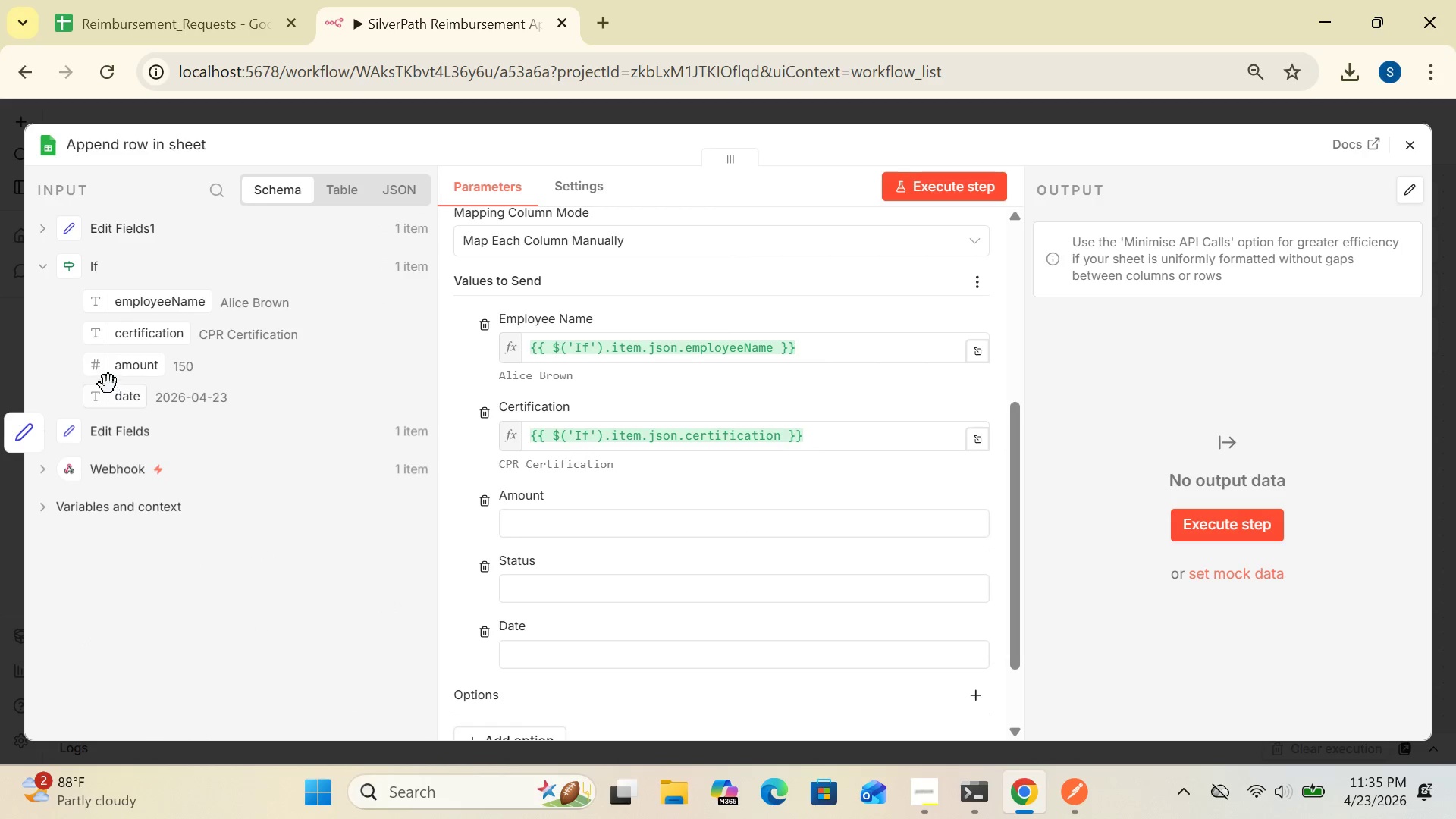 
left_click_drag(start_coordinate=[97, 366], to_coordinate=[570, 531])
 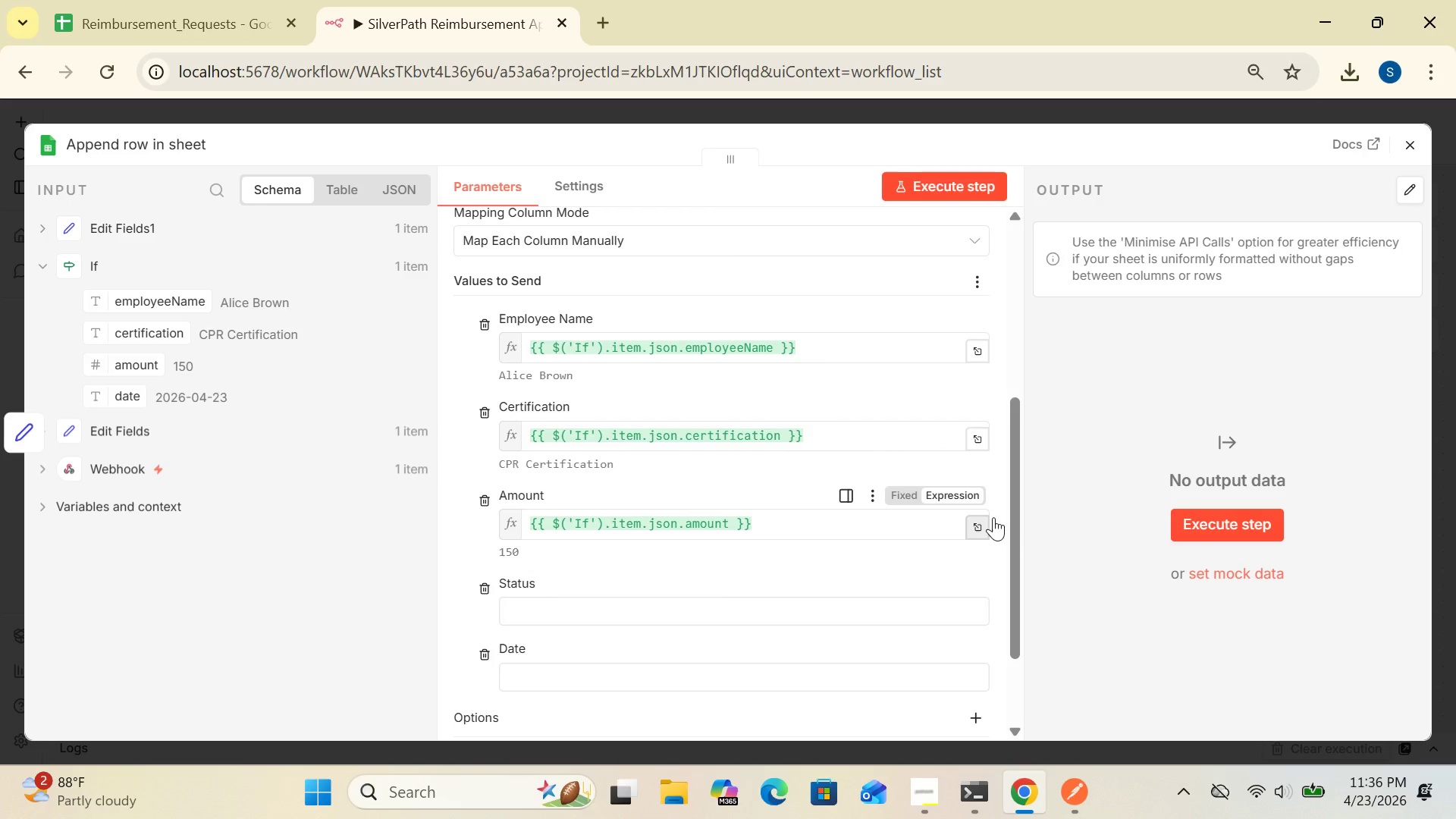 
wait(5.77)
 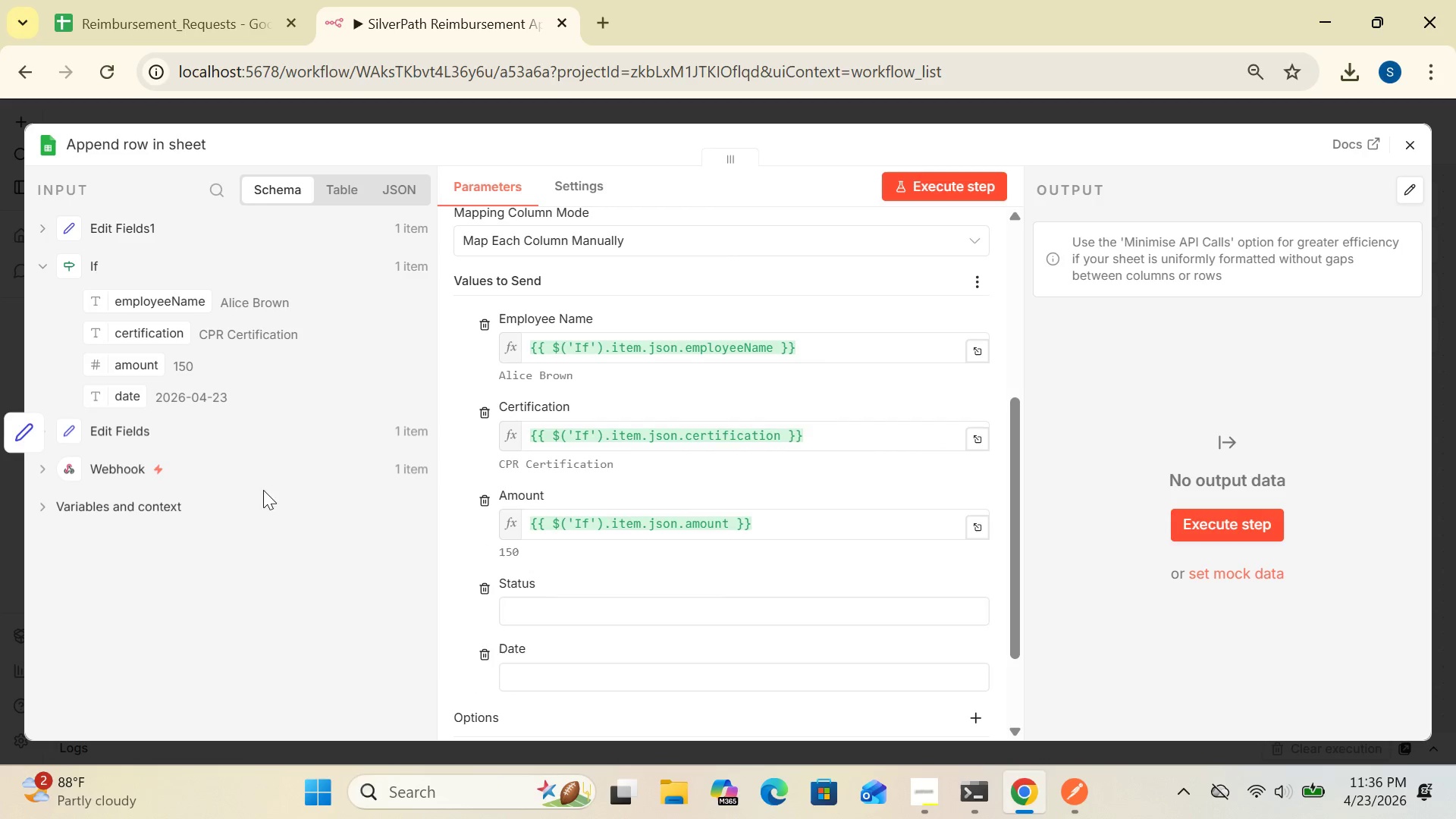 
left_click_drag(start_coordinate=[1014, 532], to_coordinate=[1018, 601])
 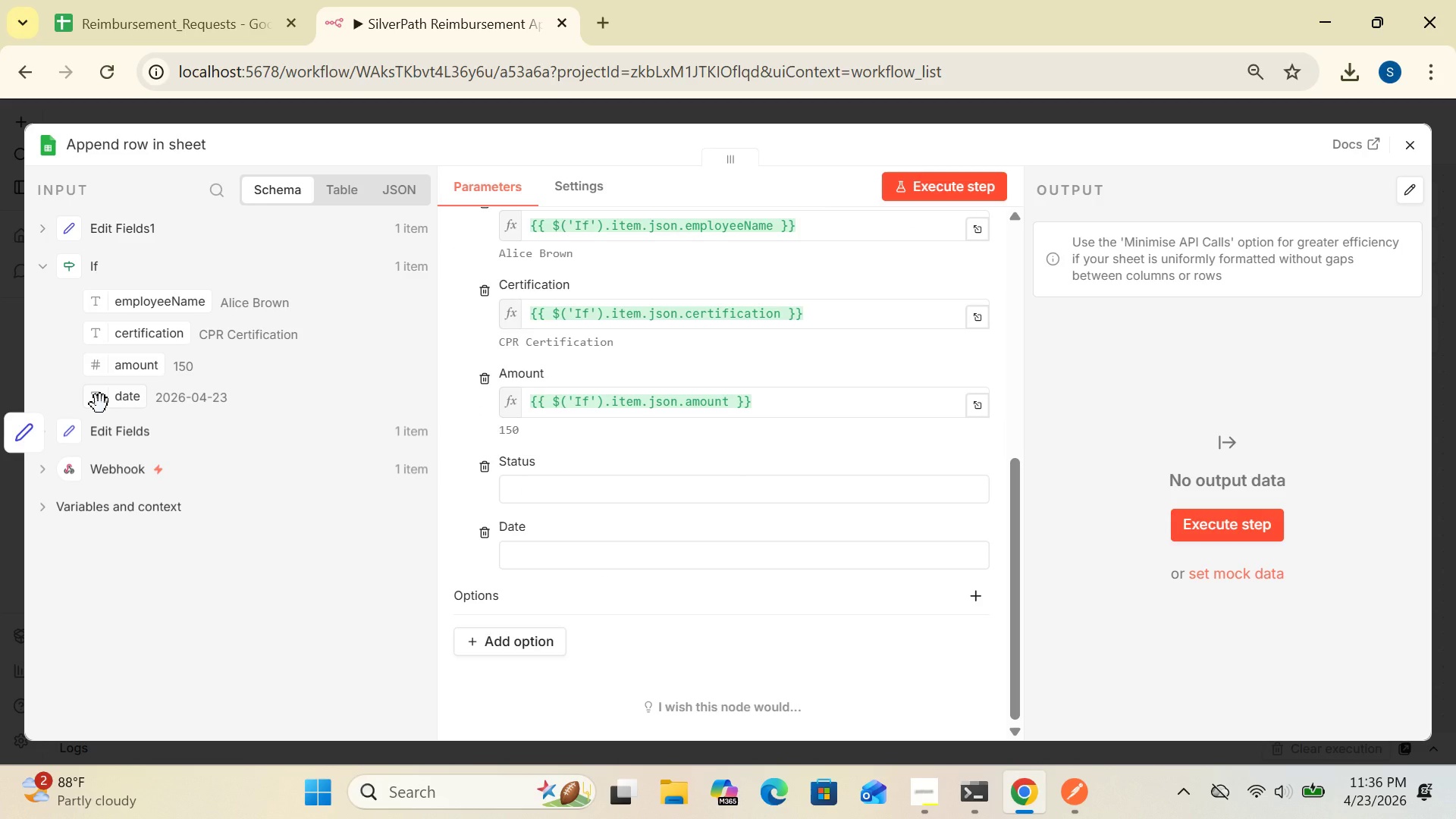 
left_click_drag(start_coordinate=[101, 404], to_coordinate=[566, 550])
 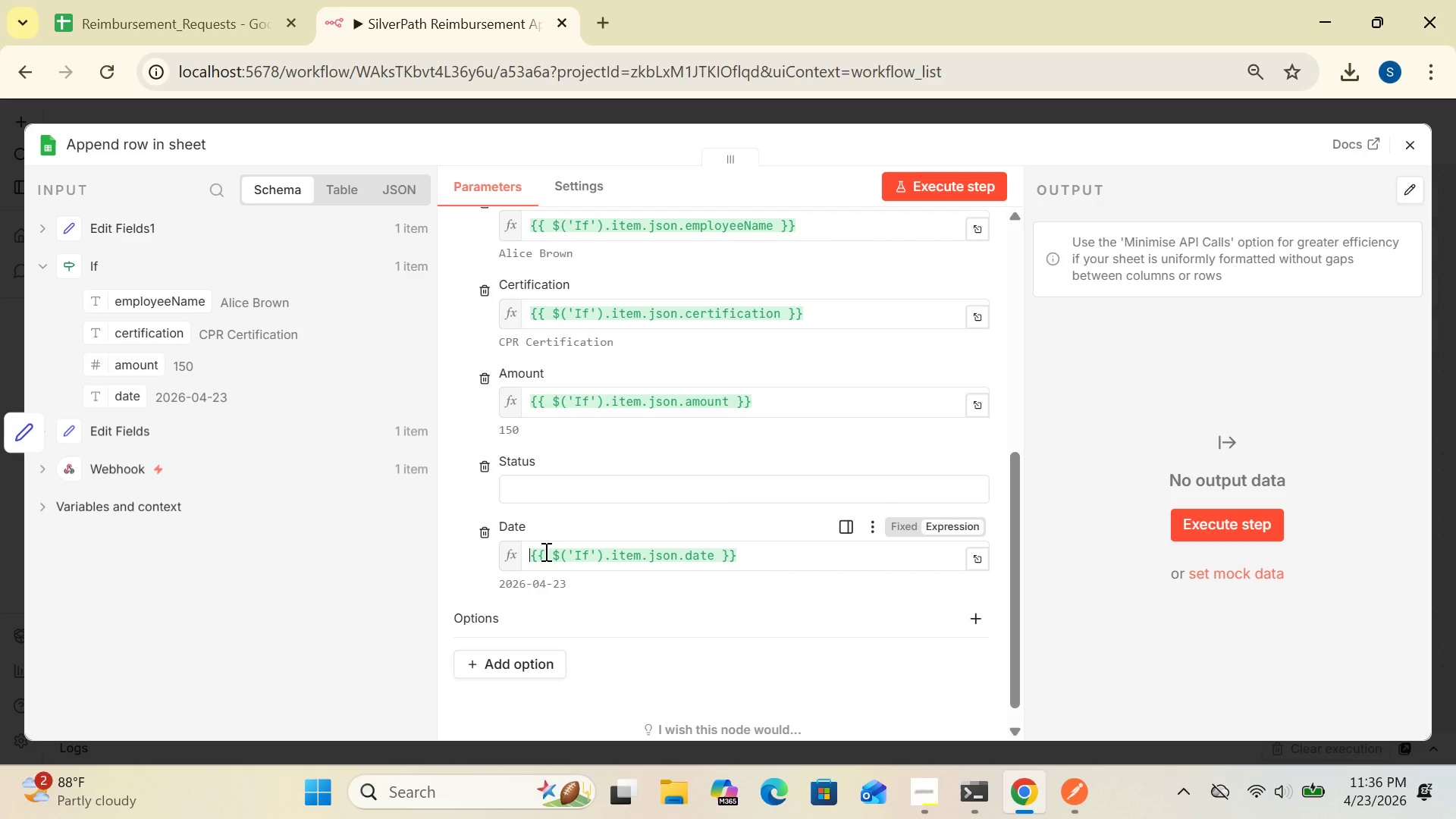 
wait(20.39)
 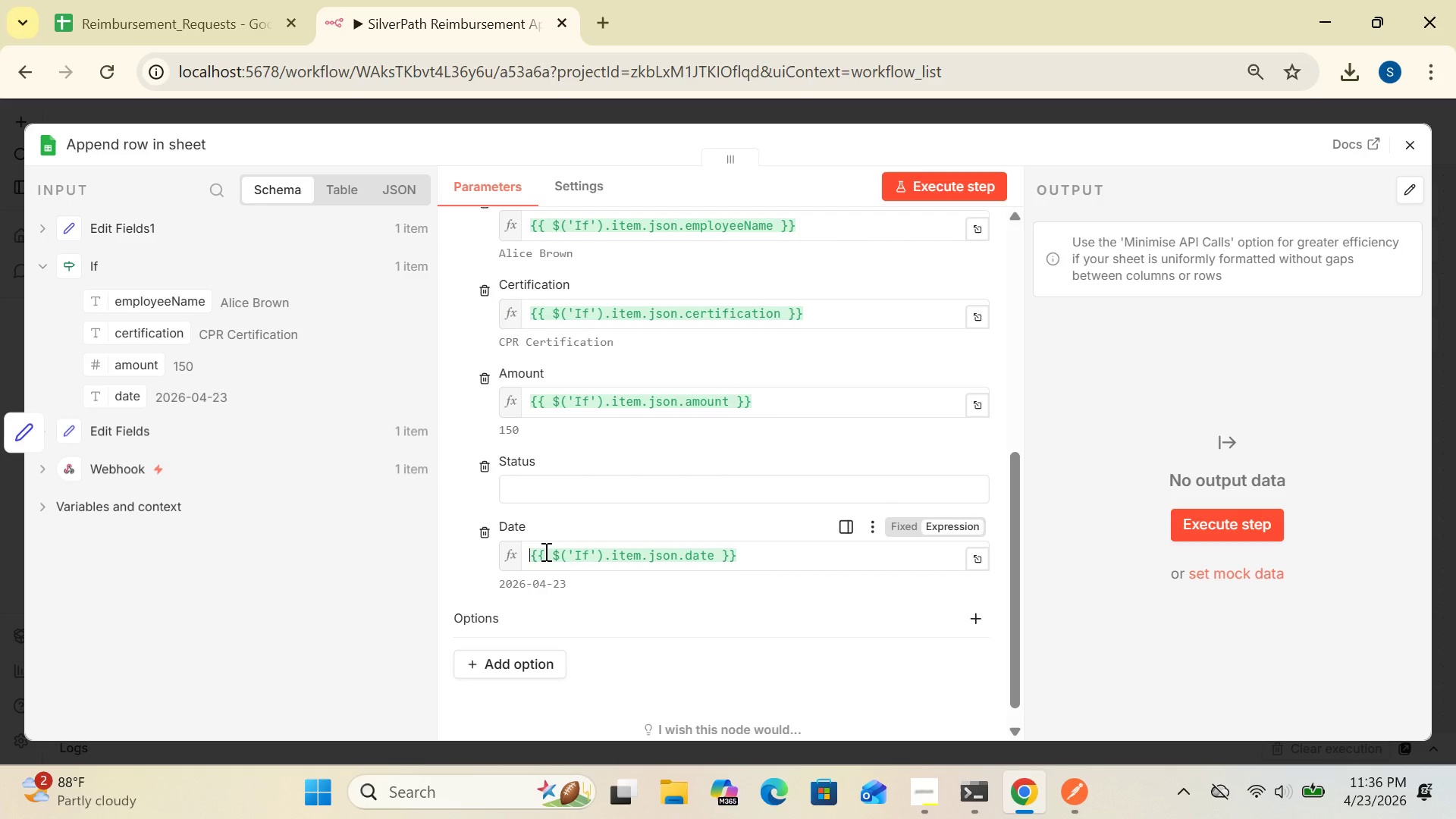 
left_click([1406, 141])
 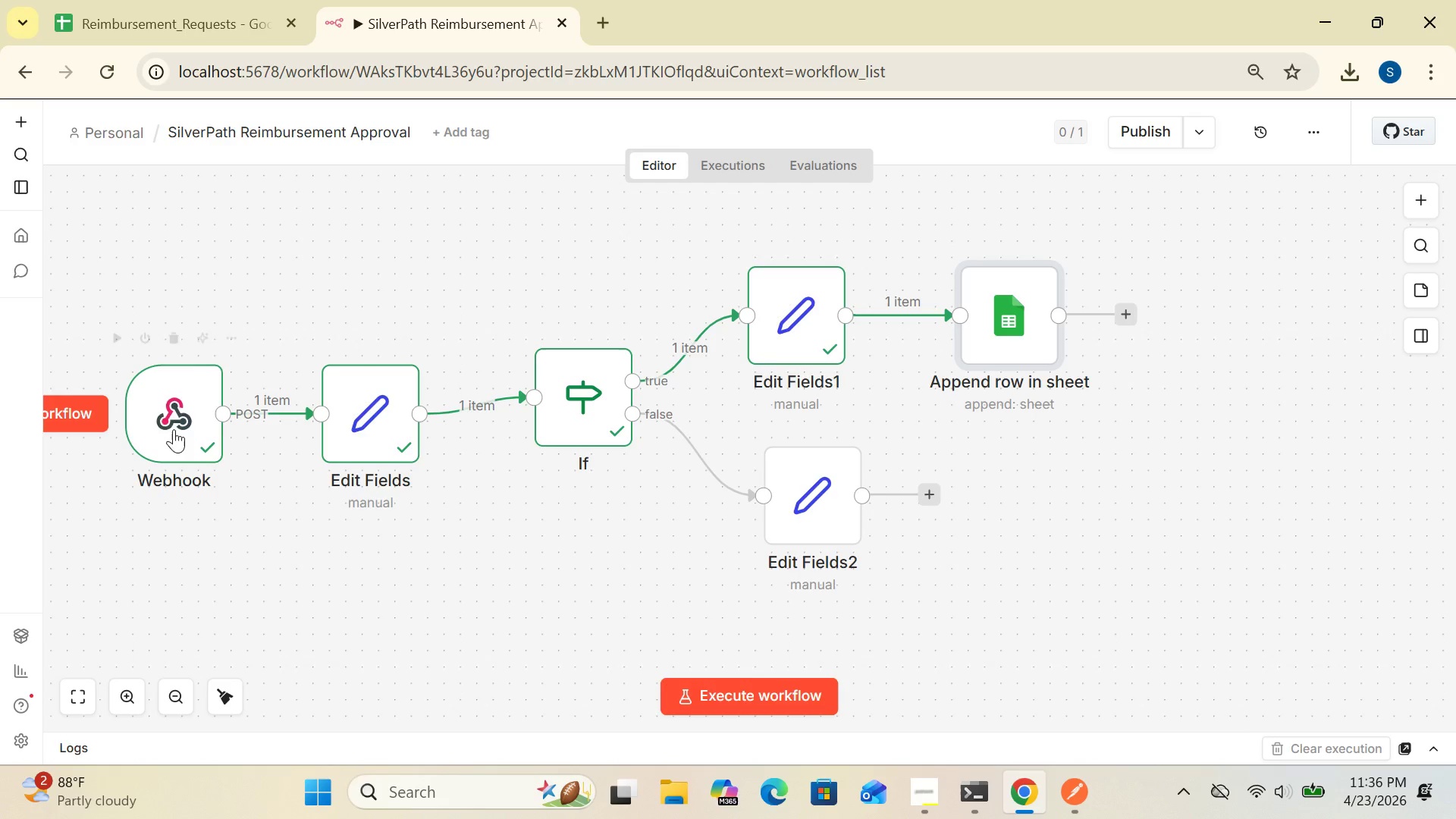 
double_click([162, 399])
 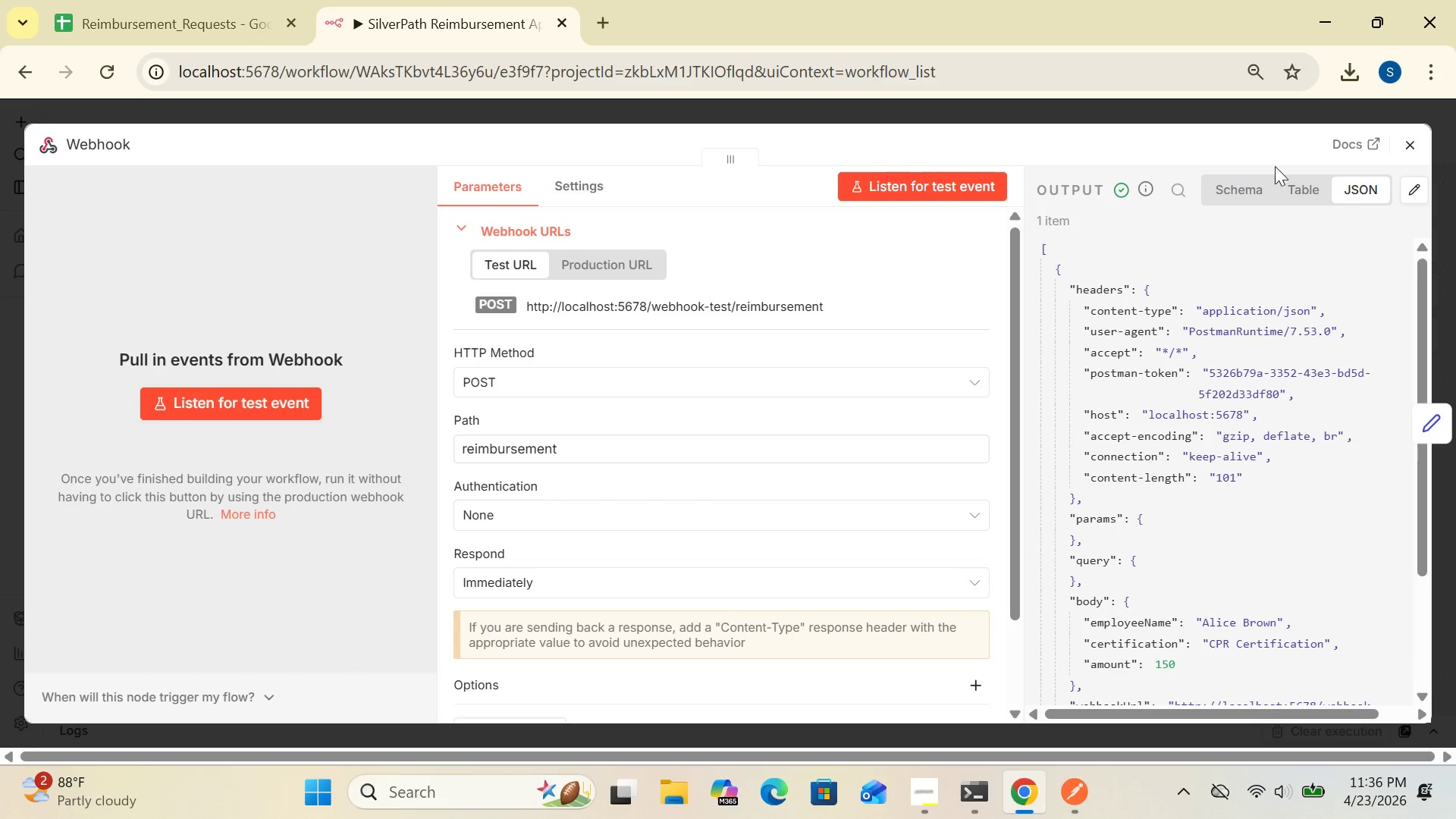 
left_click([1288, 191])
 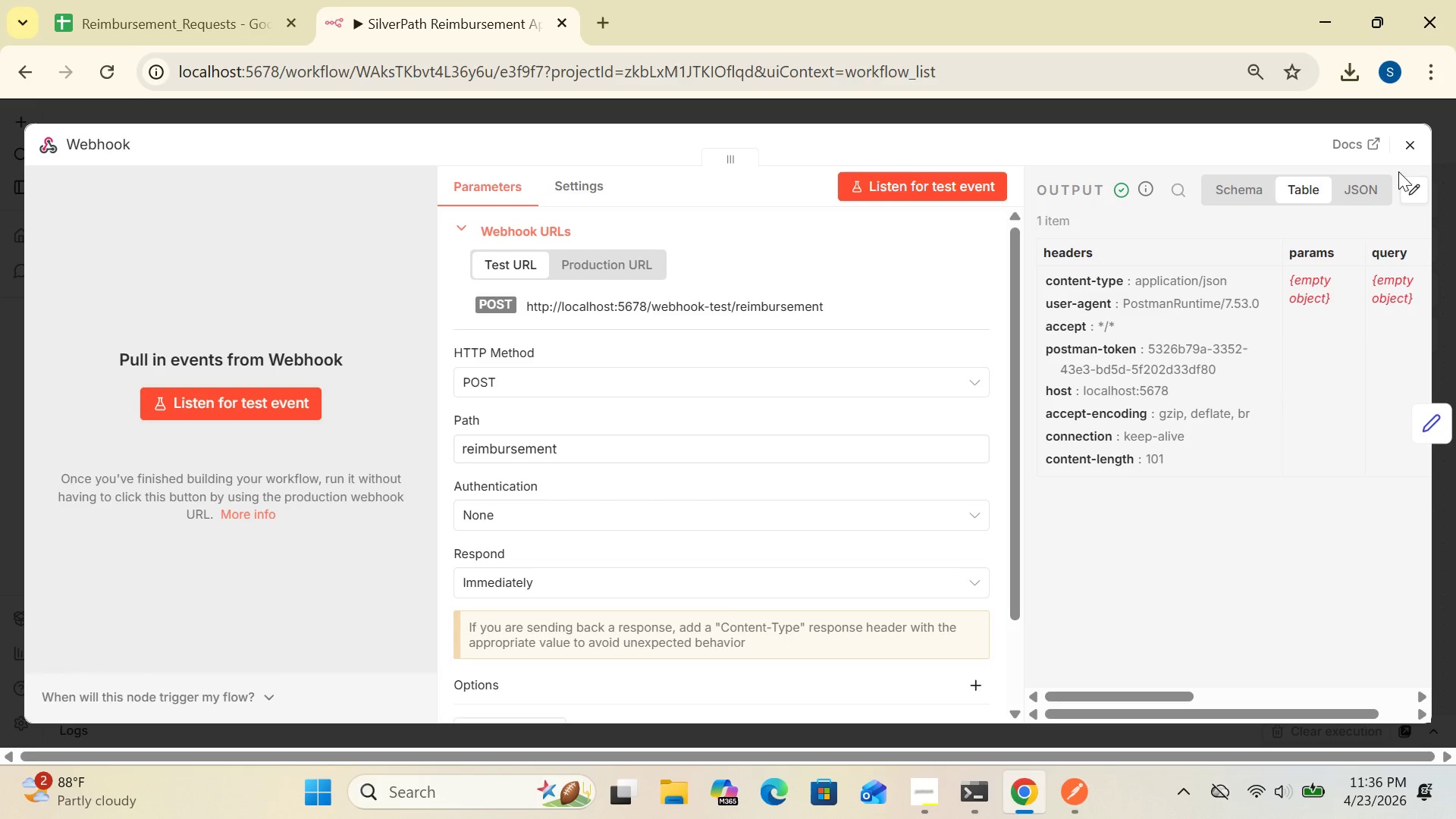 
left_click([1406, 145])
 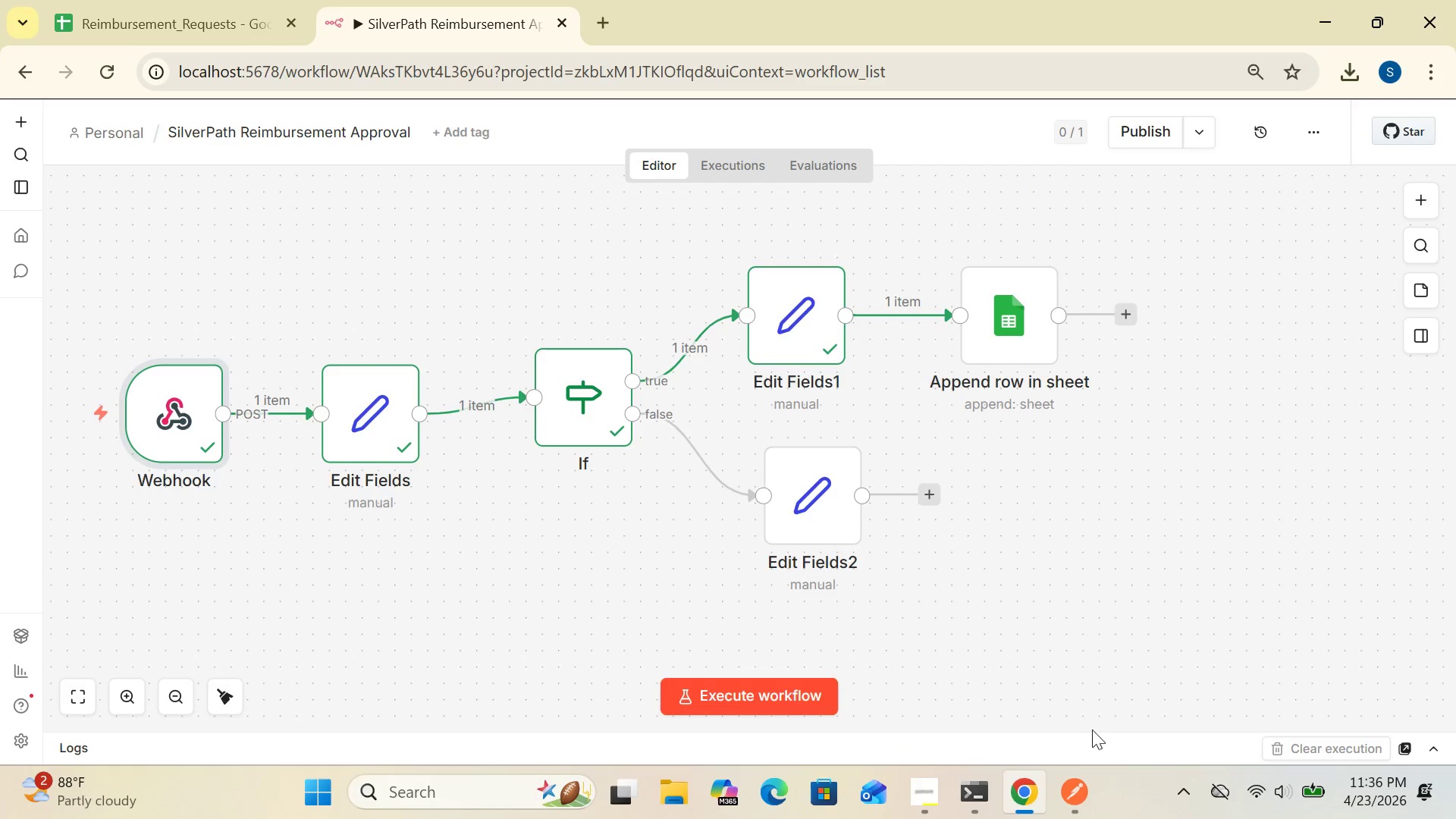 
left_click([1065, 779])
 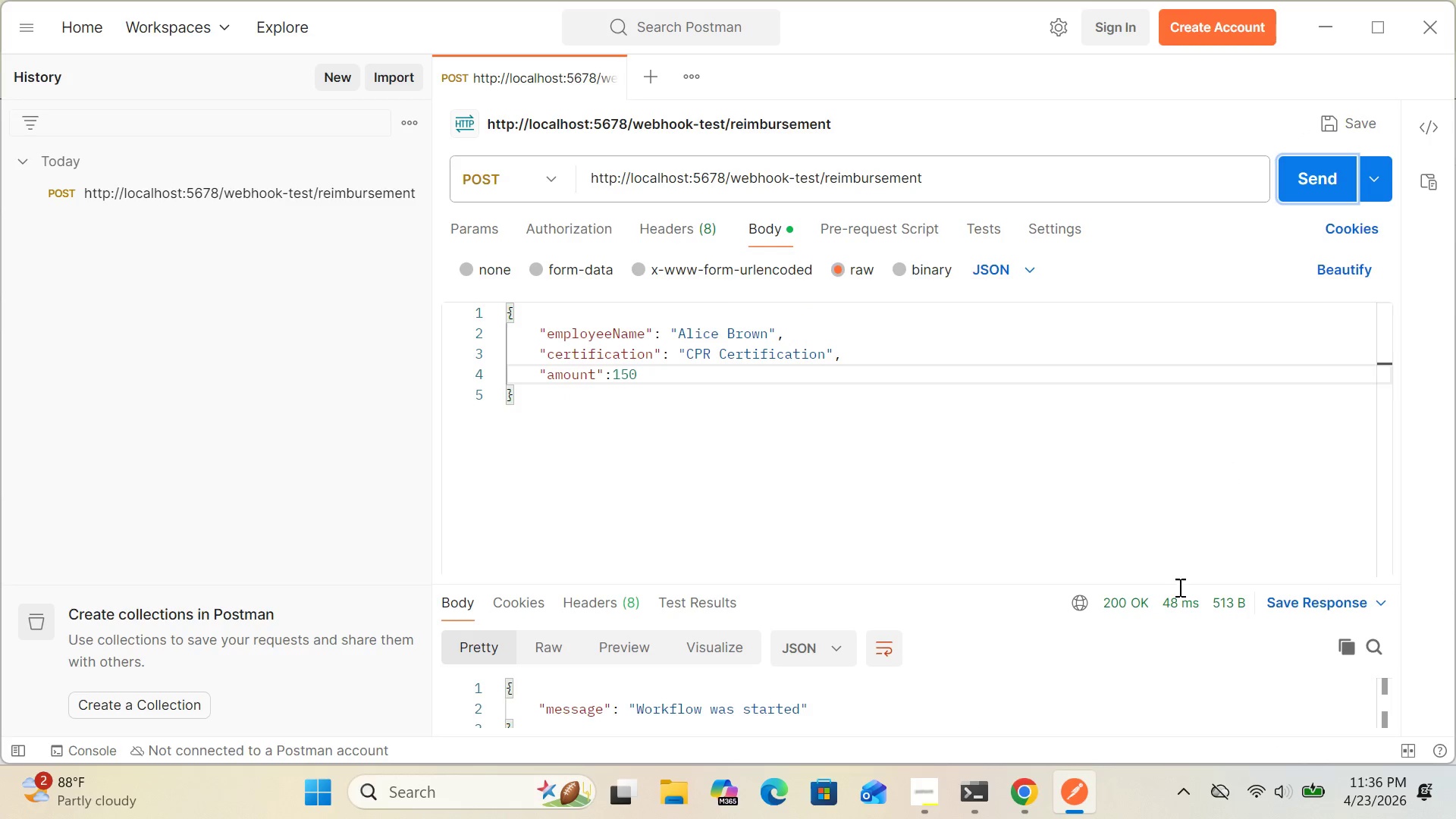 
left_click([1018, 814])
 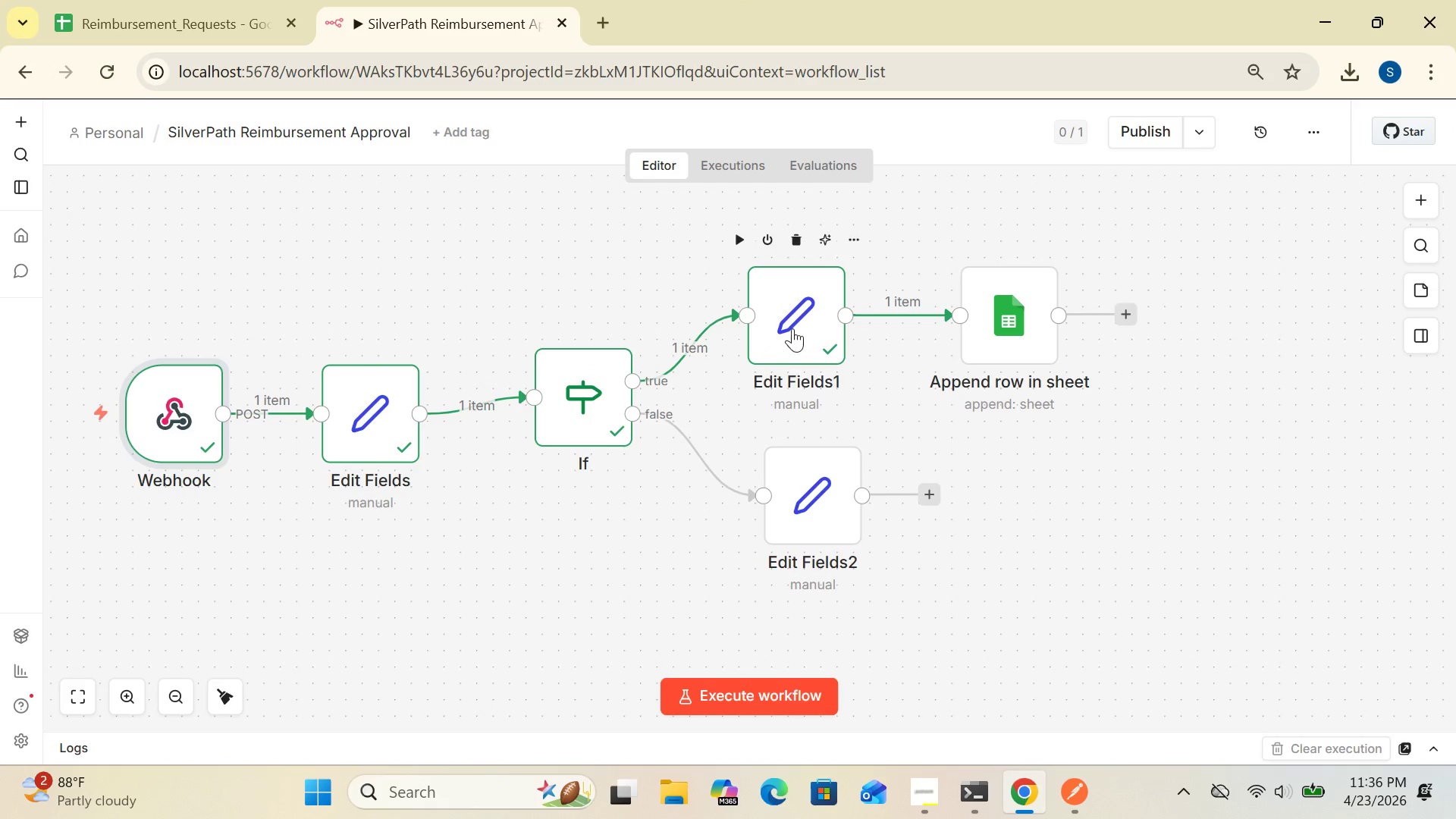 
double_click([790, 325])
 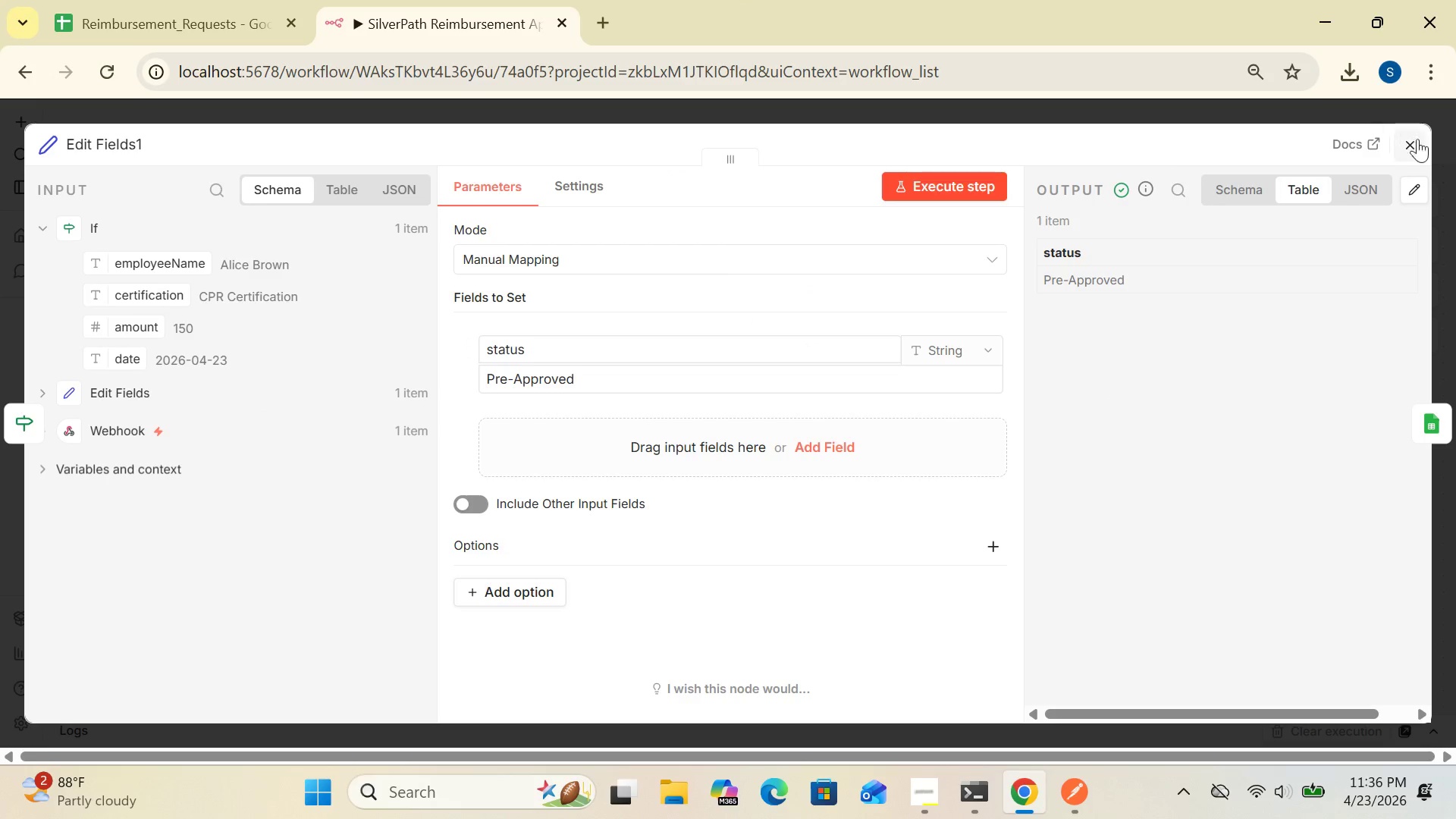 
left_click([1407, 146])
 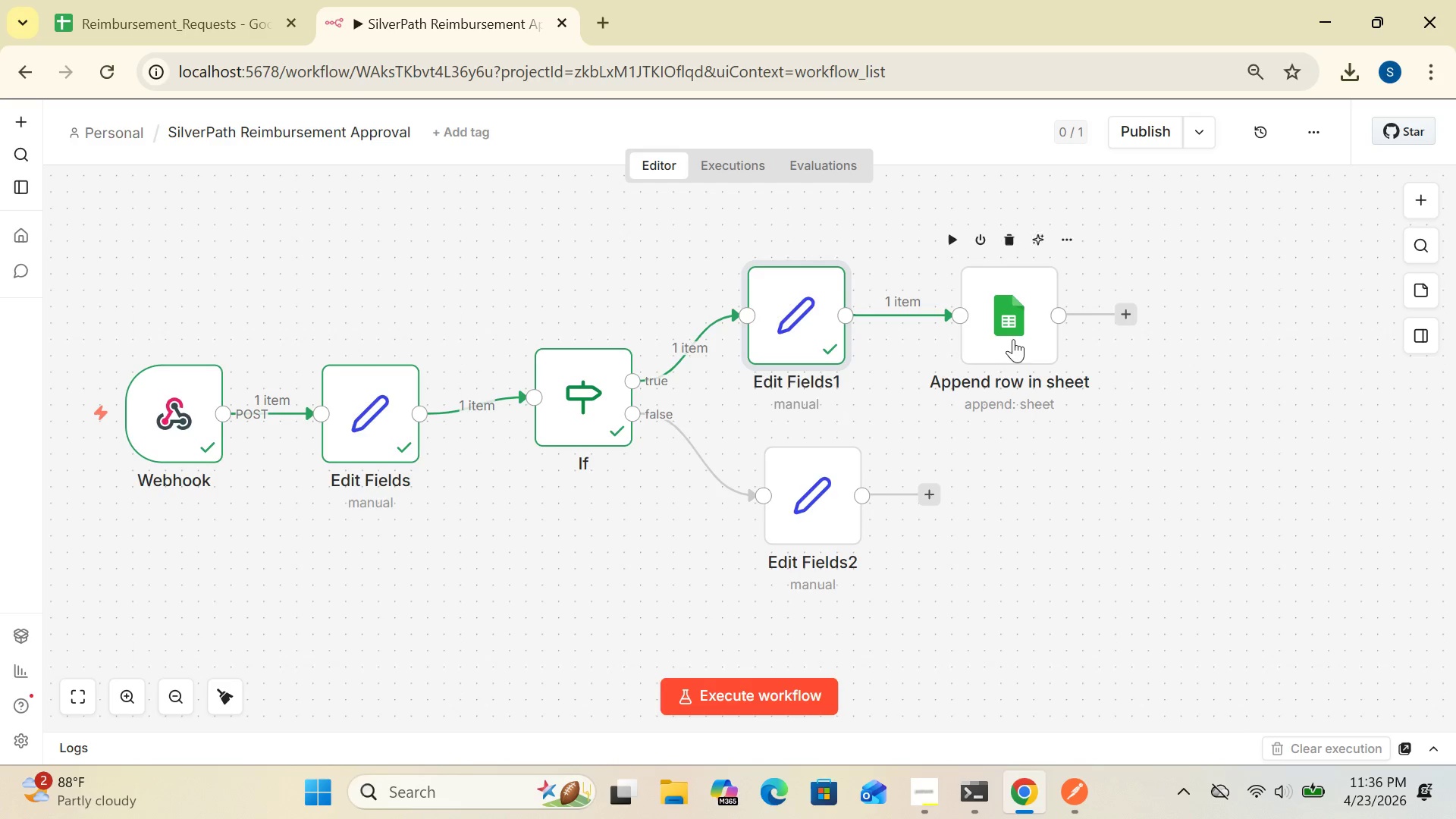 
double_click([1012, 339])
 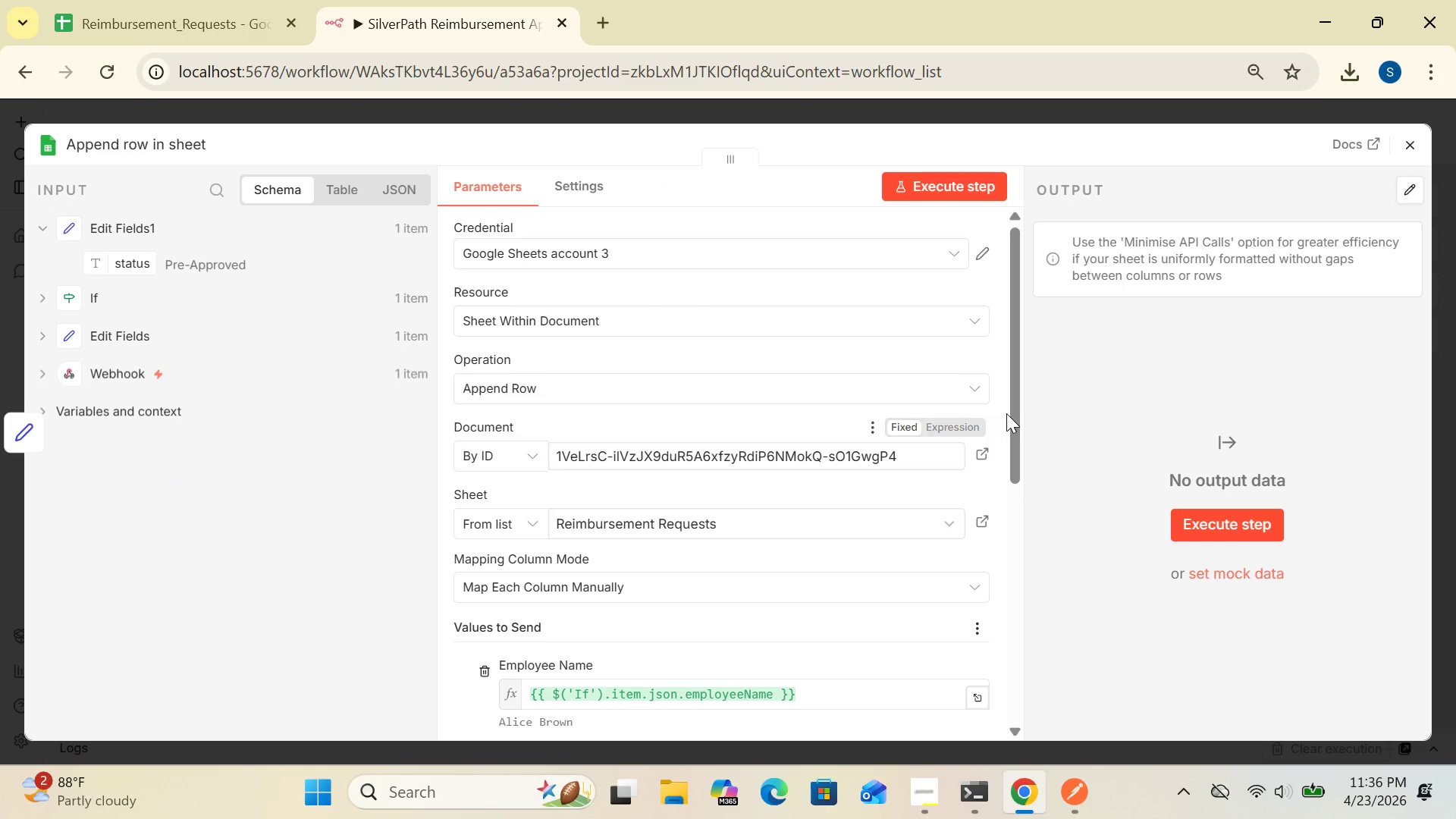 
left_click_drag(start_coordinate=[1009, 413], to_coordinate=[1011, 620])
 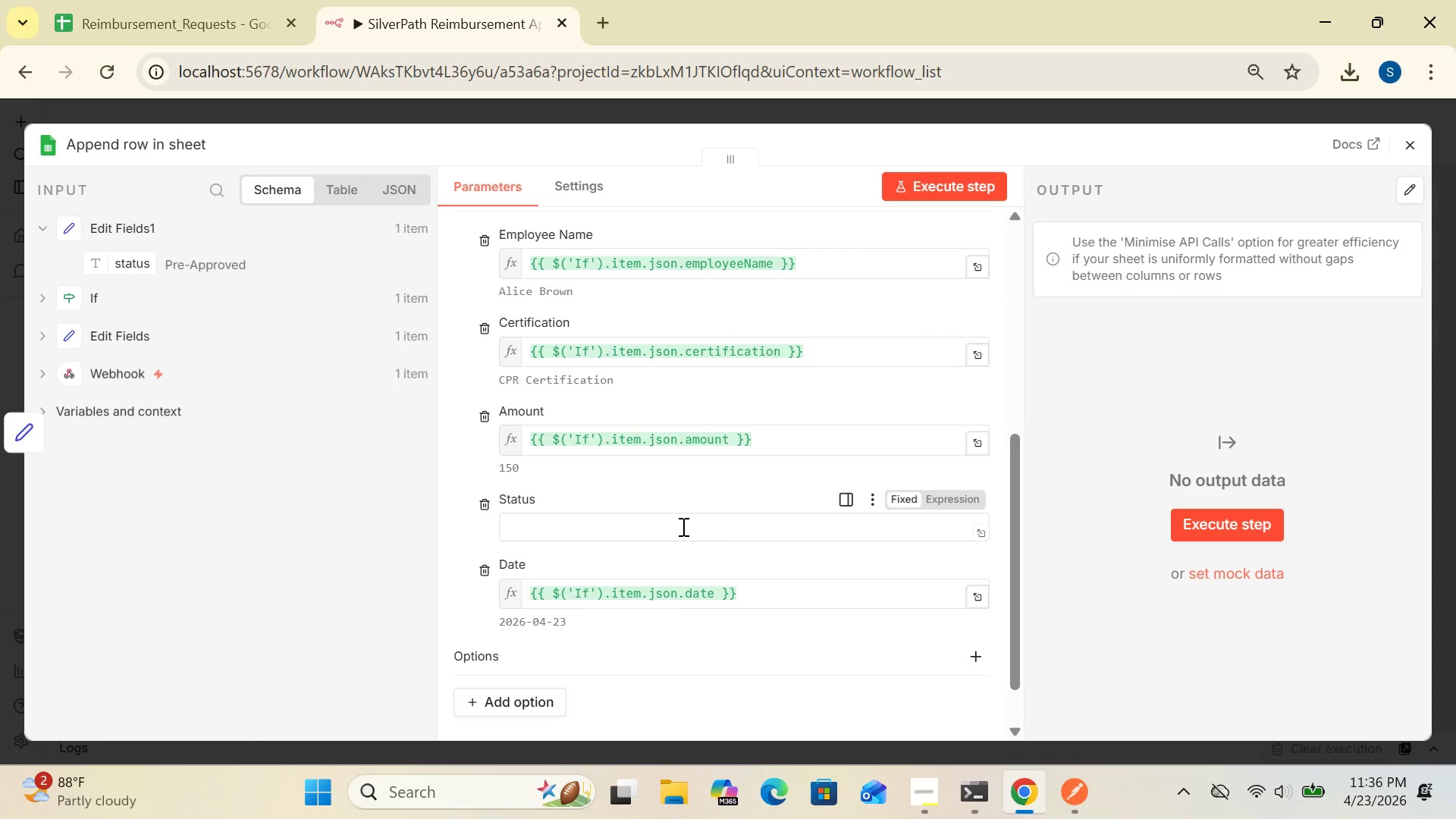 
left_click([682, 526])
 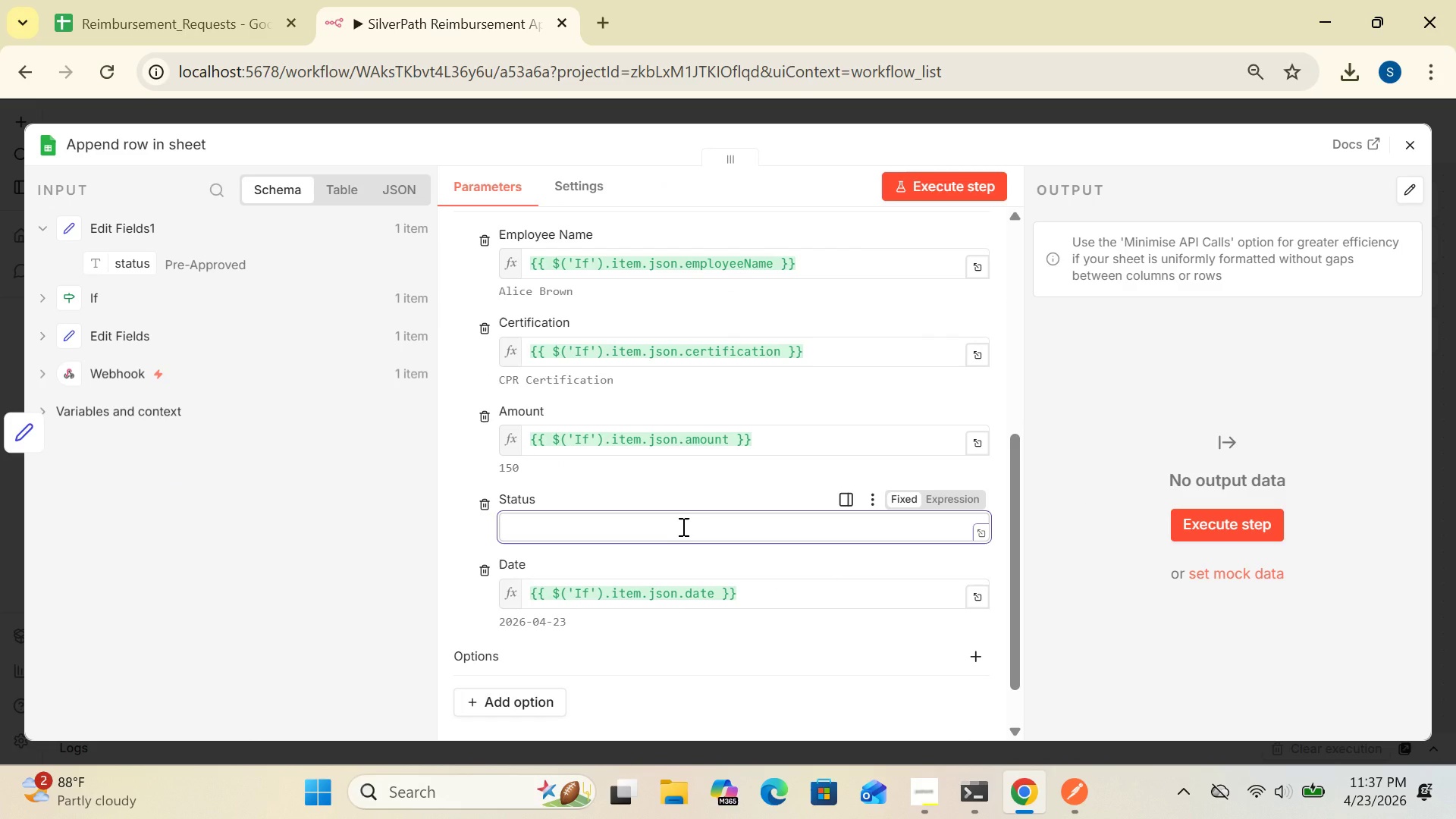 
key(Shift+BracketLeft)
 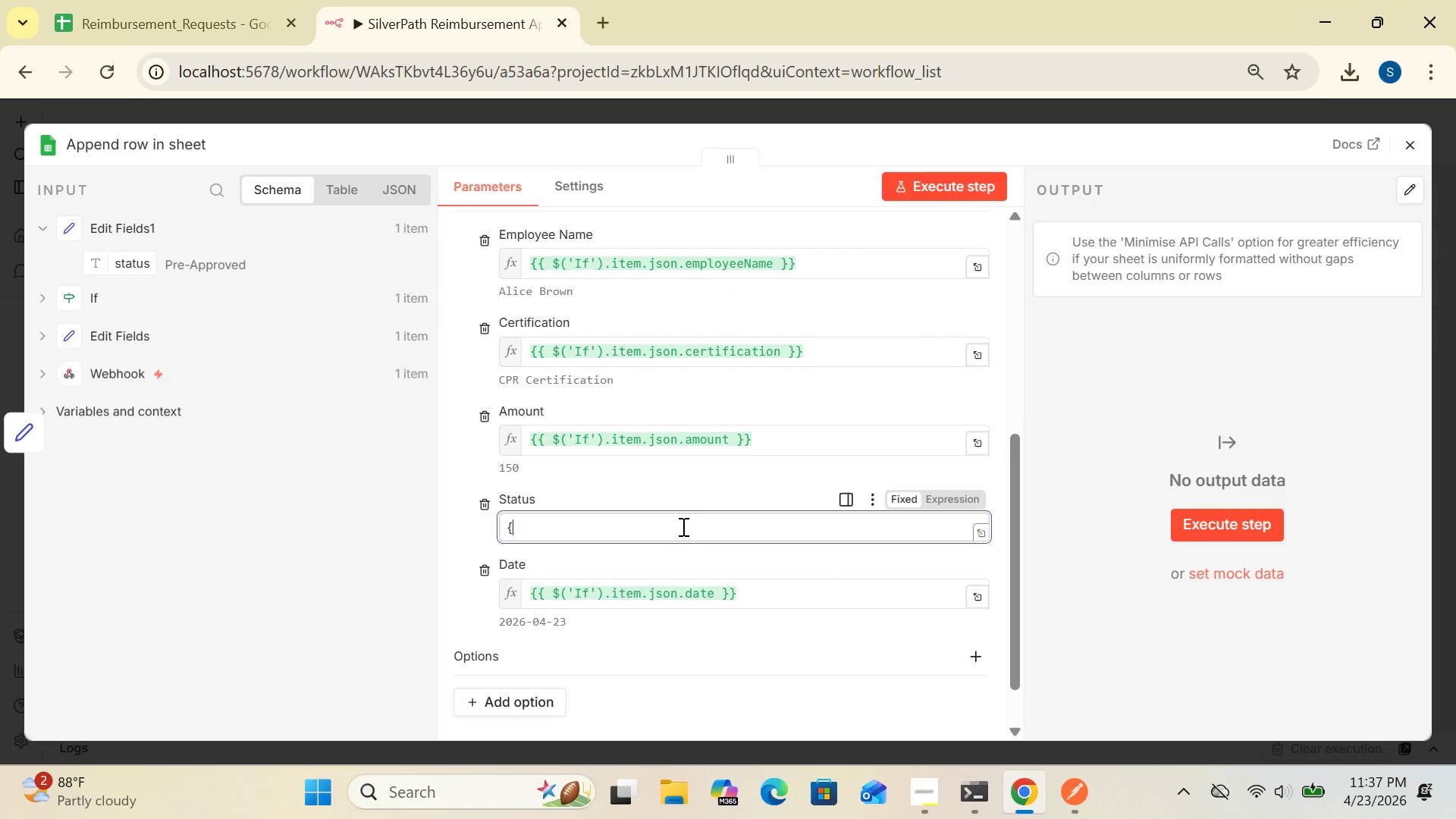 
key(Shift+BracketLeft)
 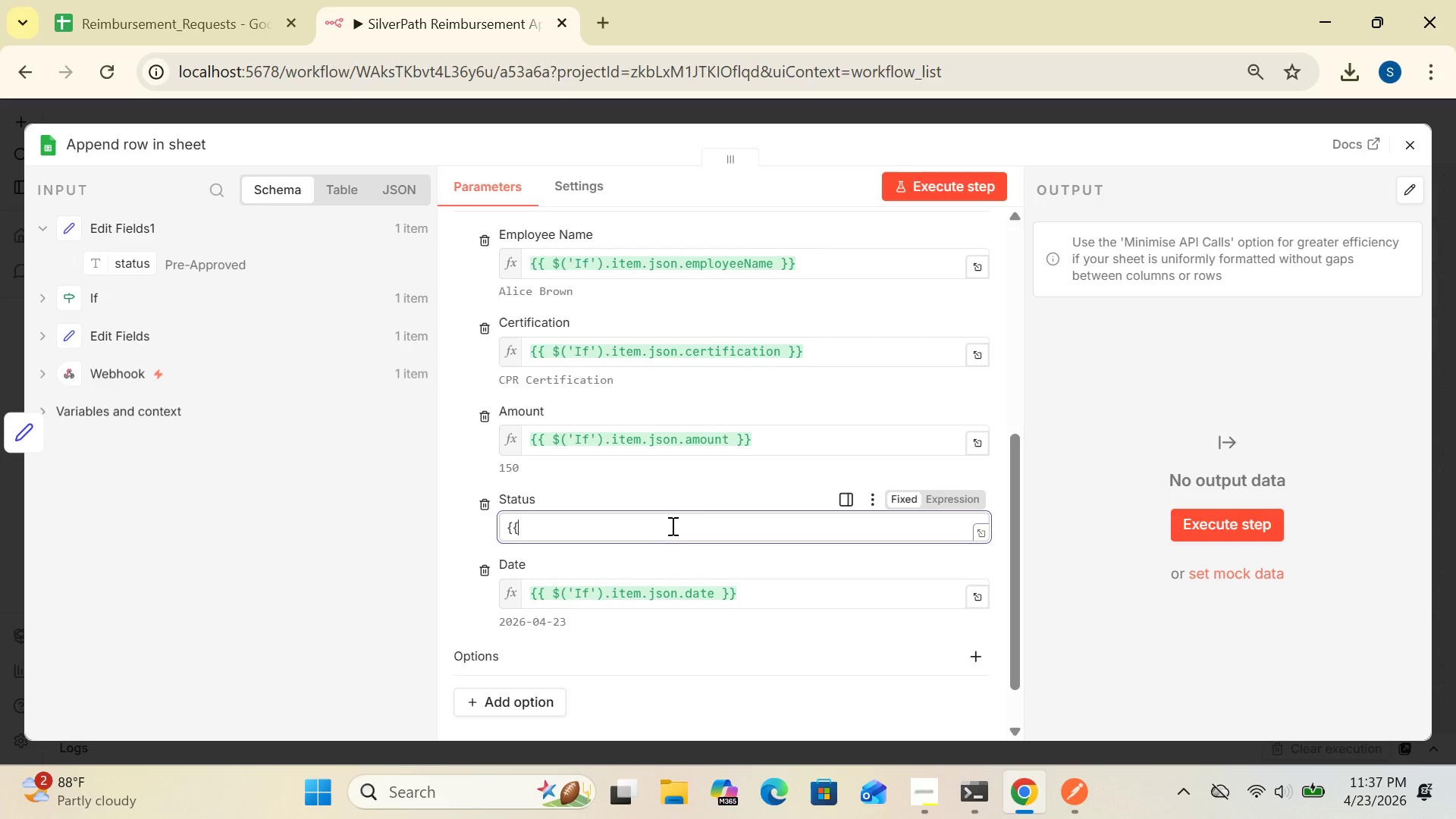 
wait(5.86)
 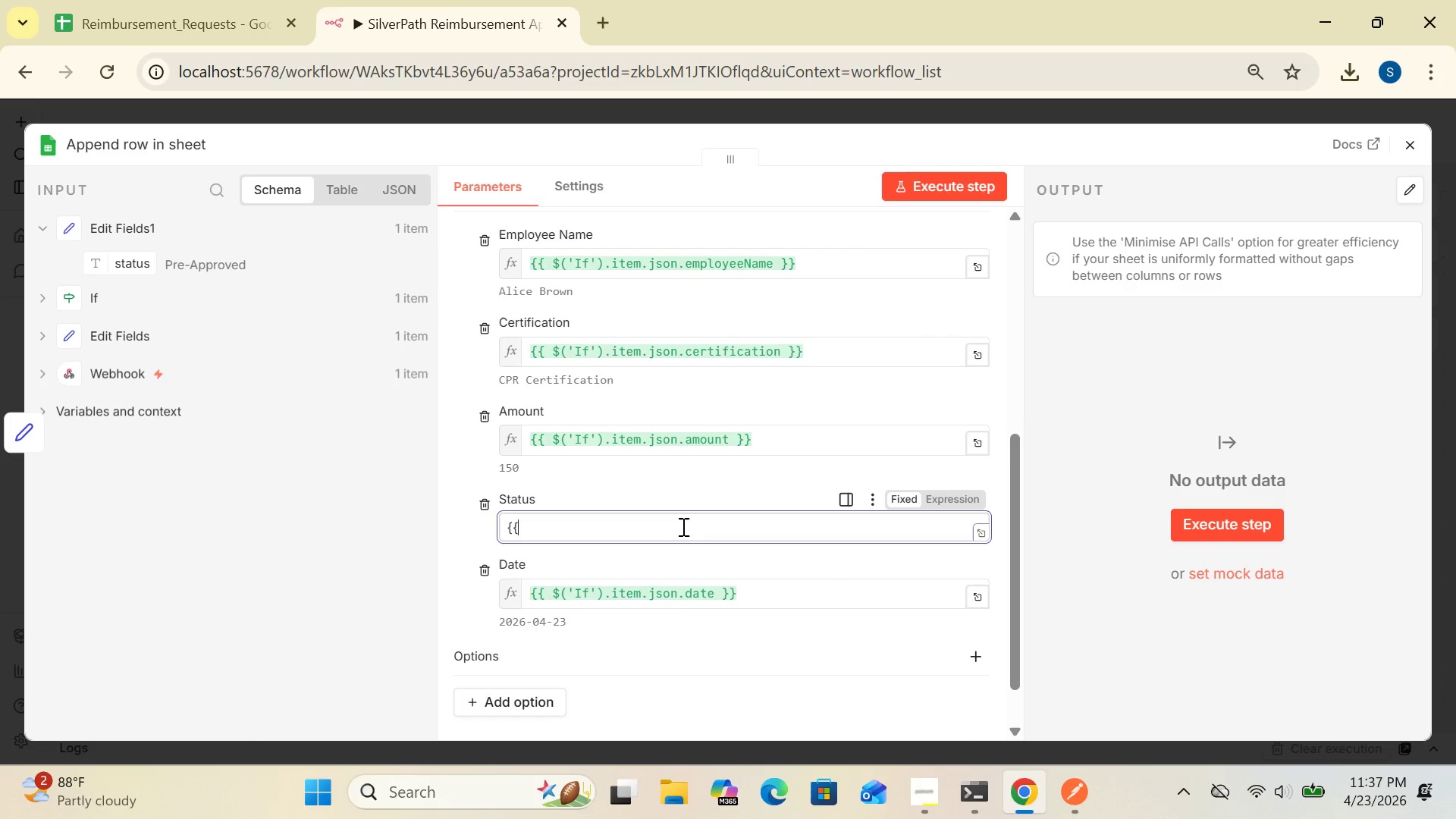 
key(Backspace)
 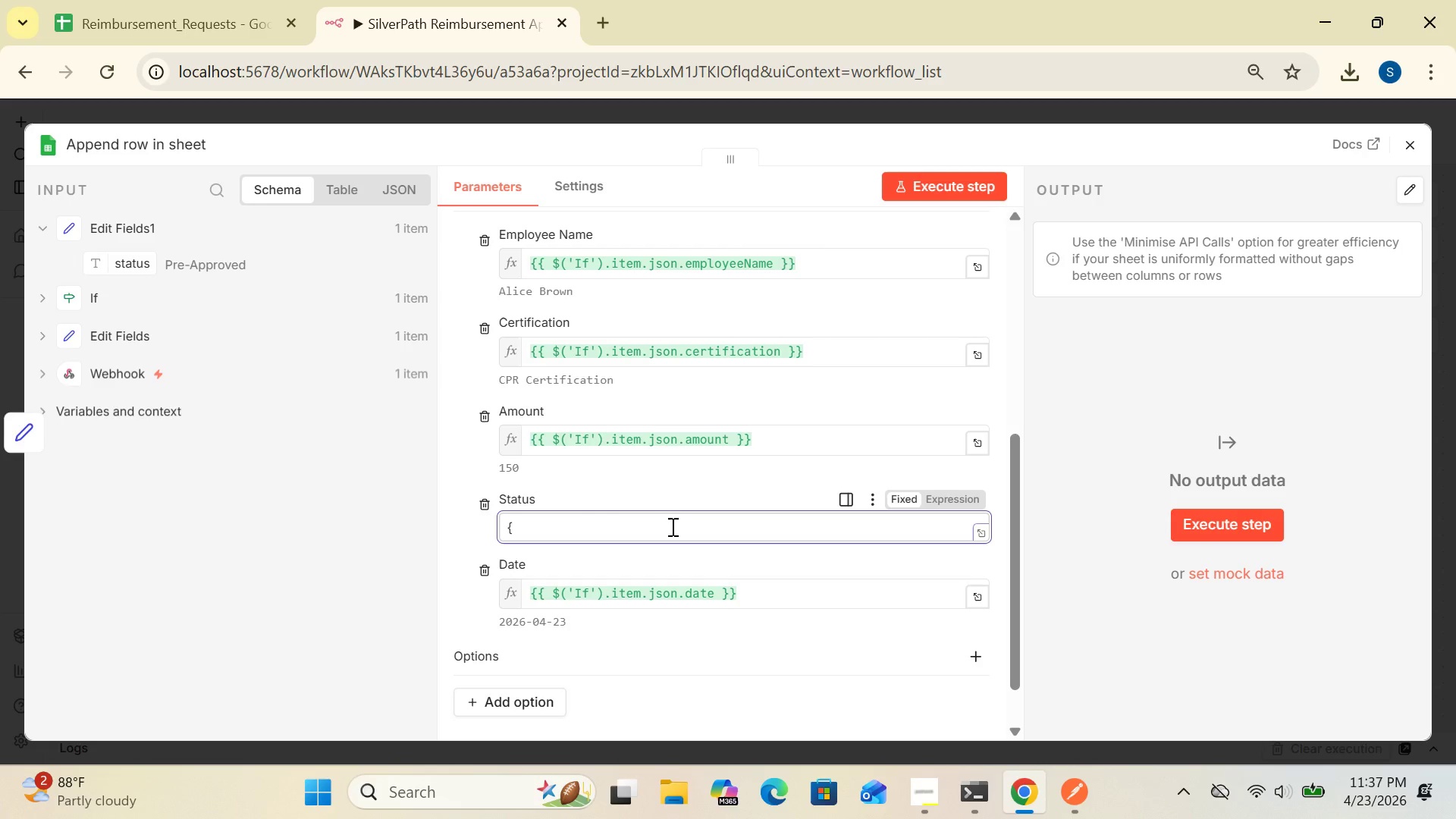 
key(Backspace)
 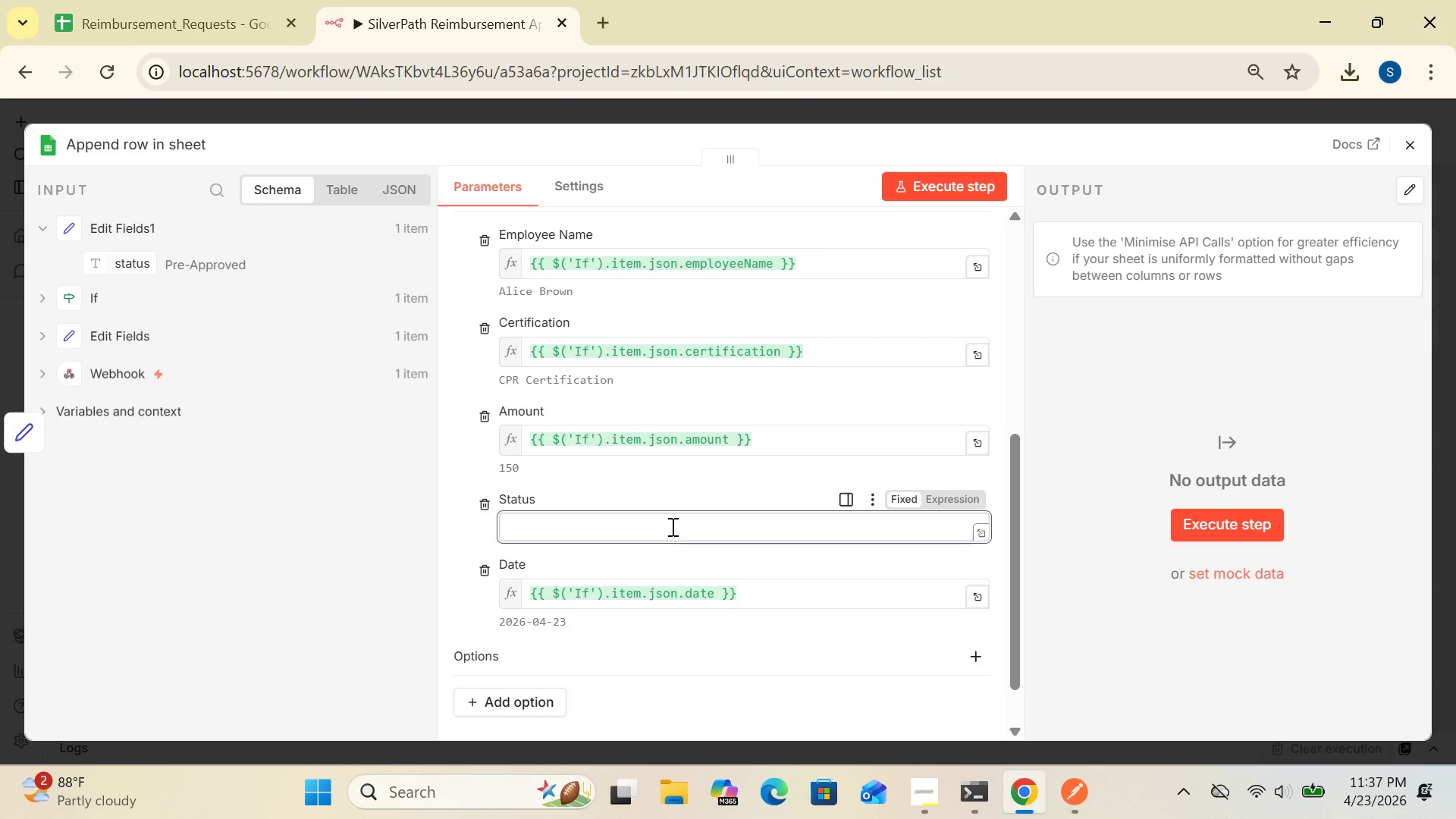 
wait(8.86)
 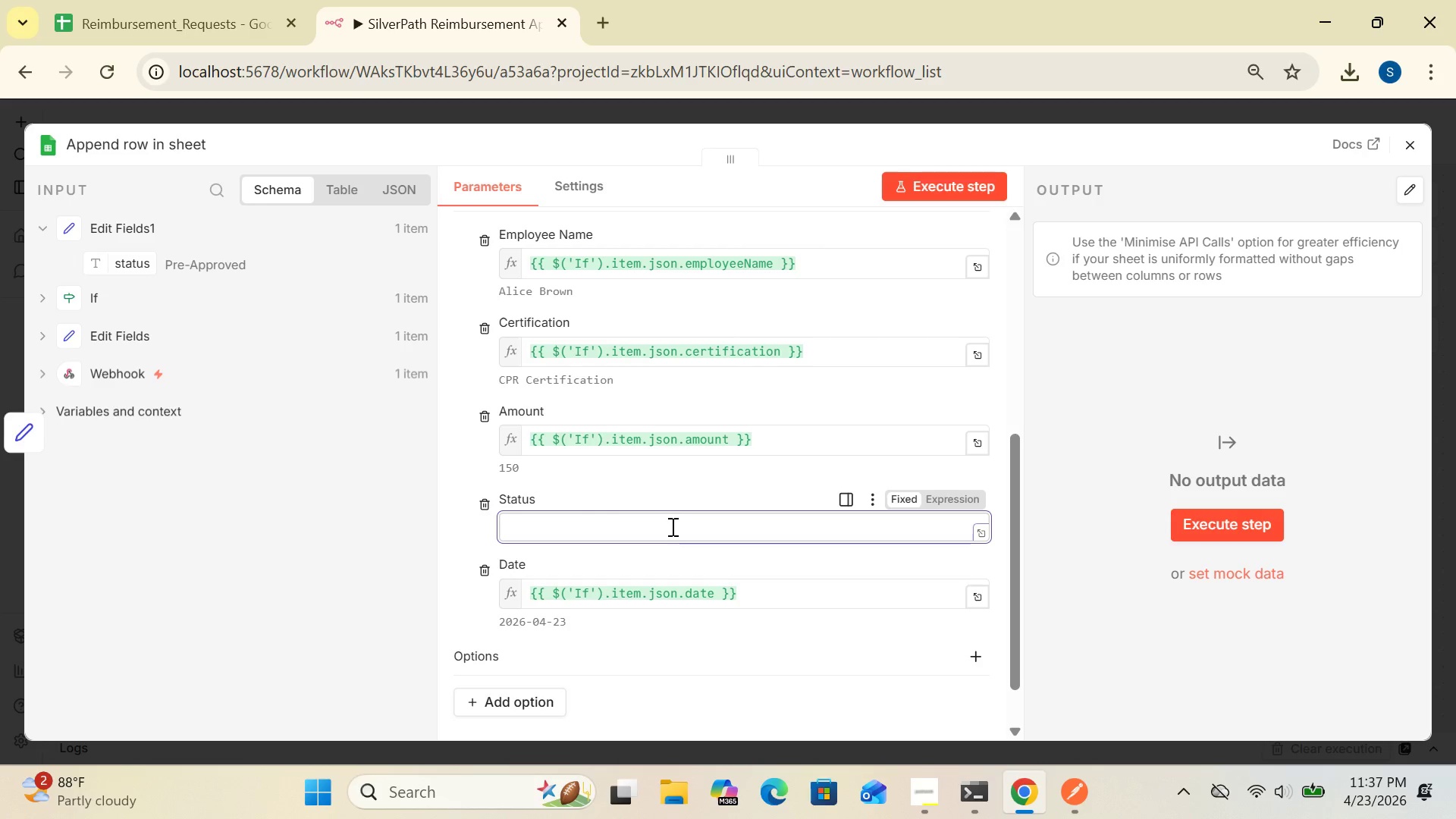 
left_click([629, 522])
 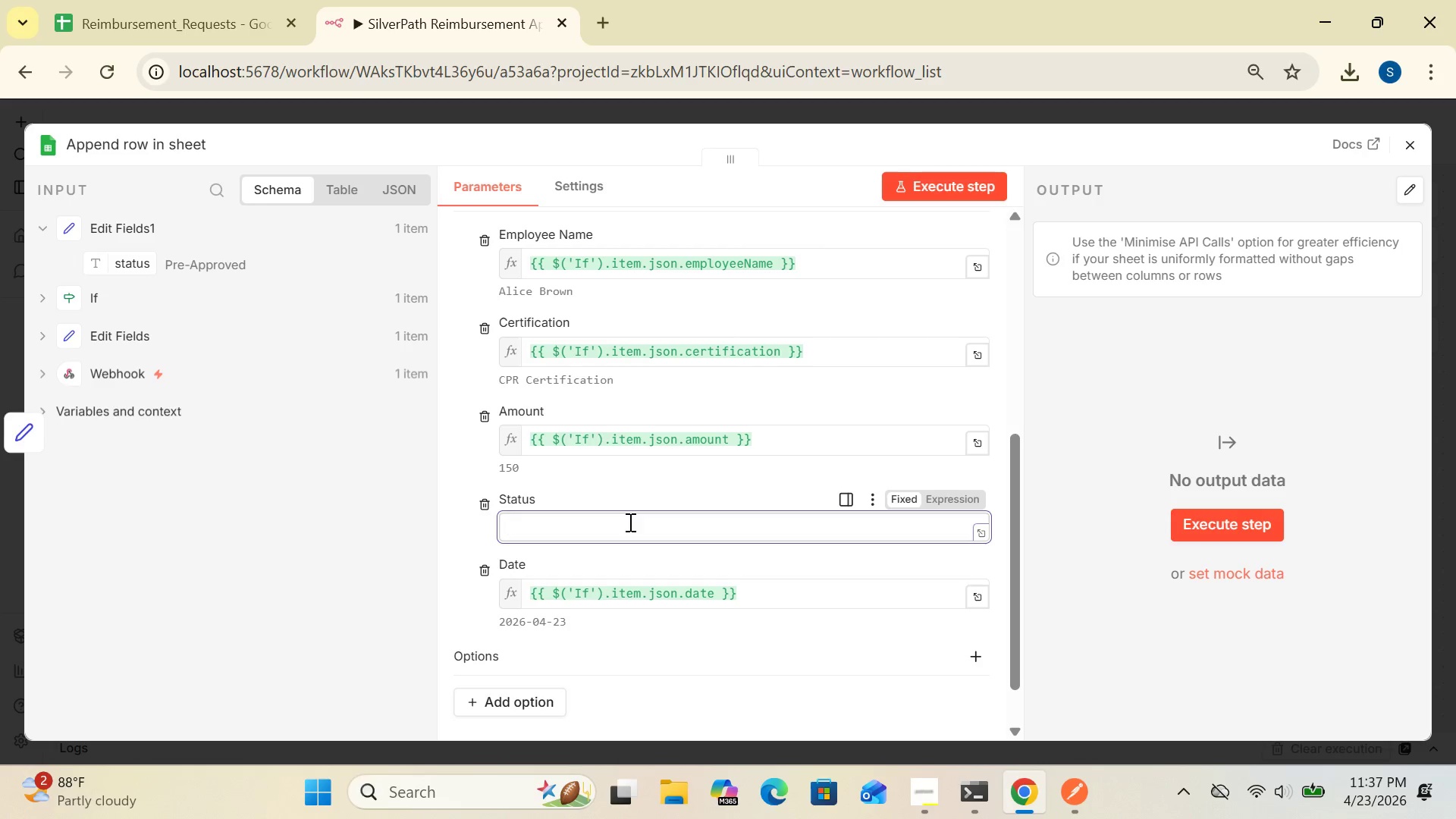 
wait(18.27)
 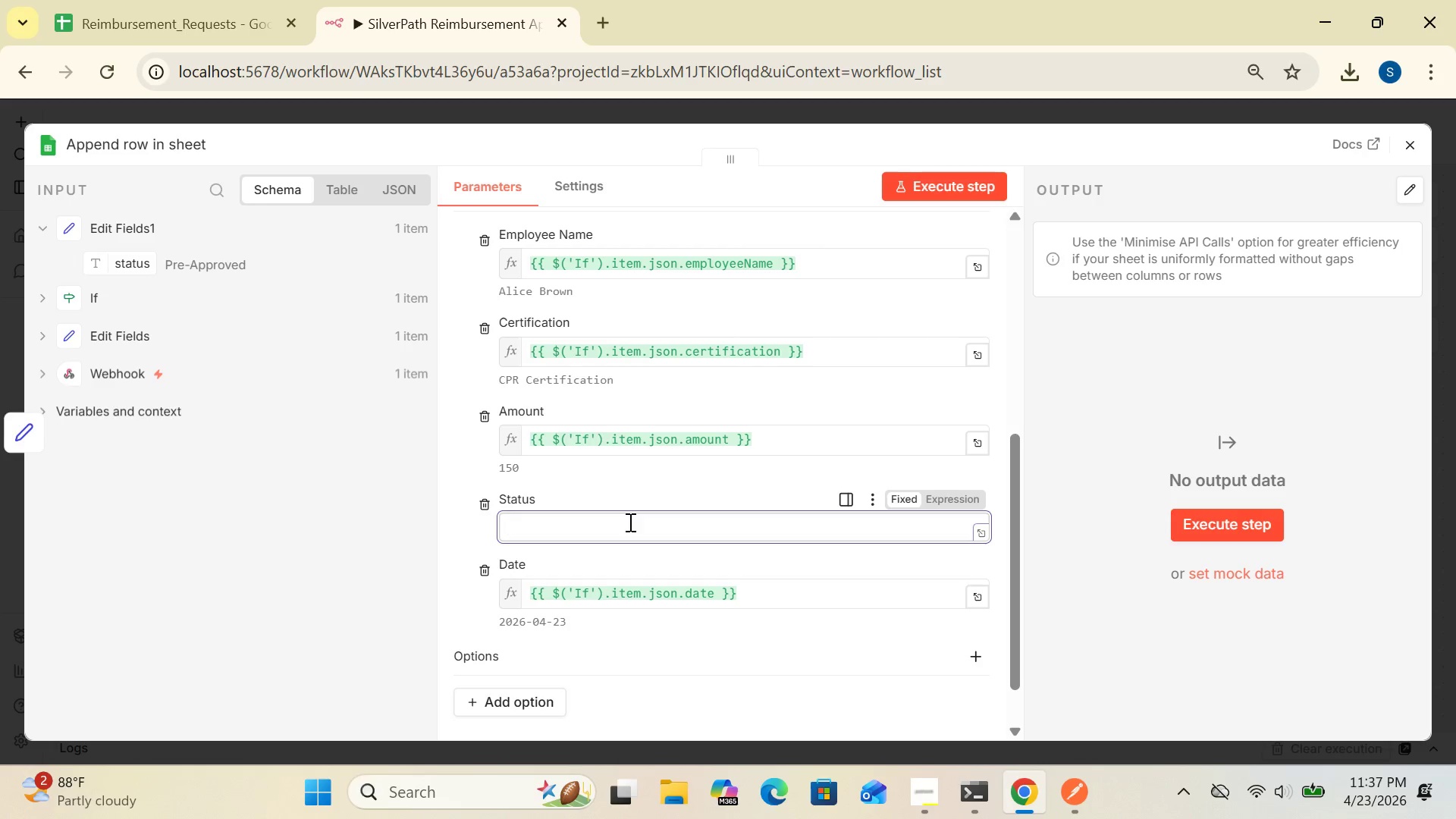 
left_click_drag(start_coordinate=[1009, 510], to_coordinate=[1041, 556])
 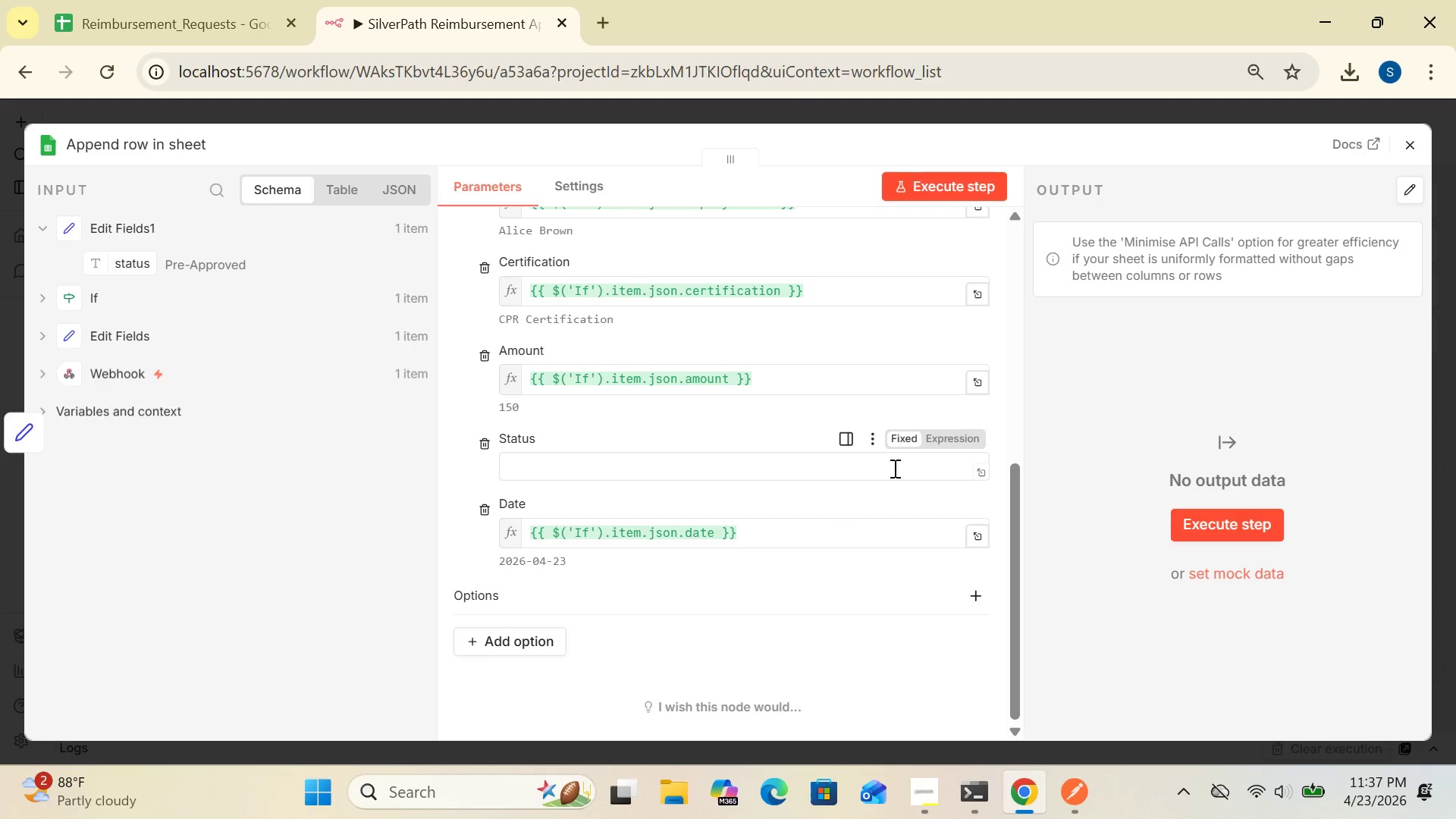 
wait(7.0)
 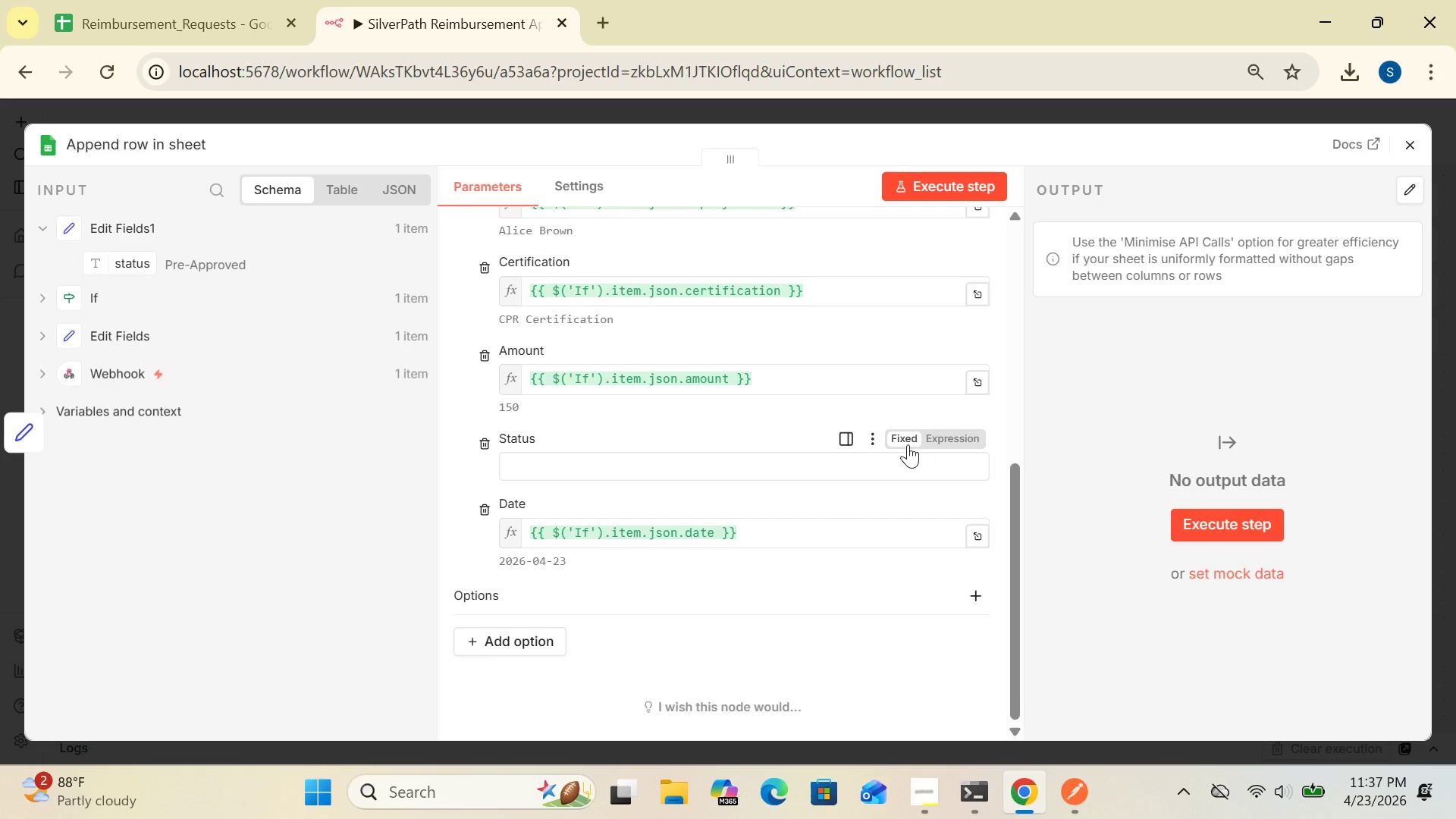 
left_click([692, 467])
 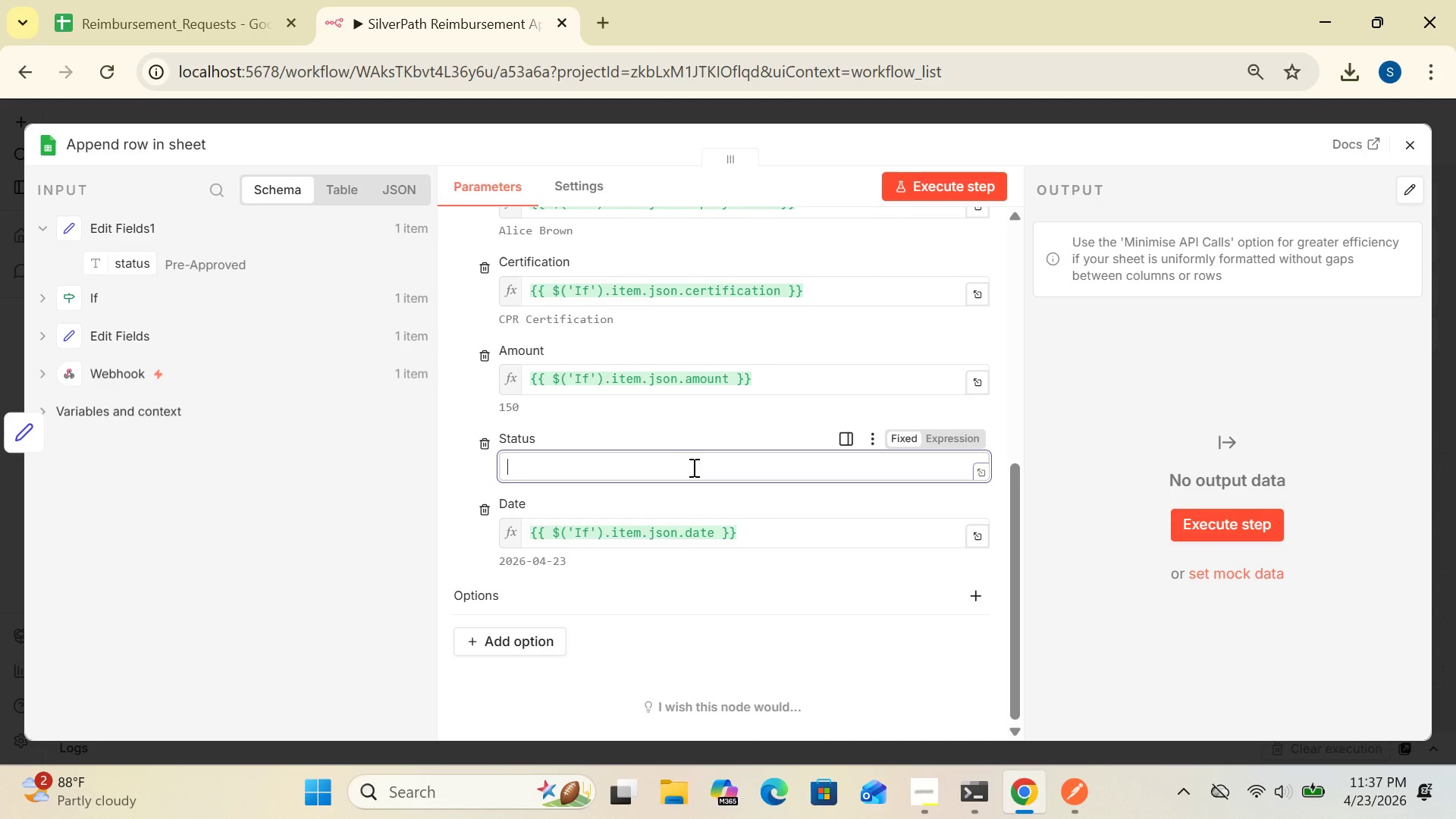 
type(Pre-)
 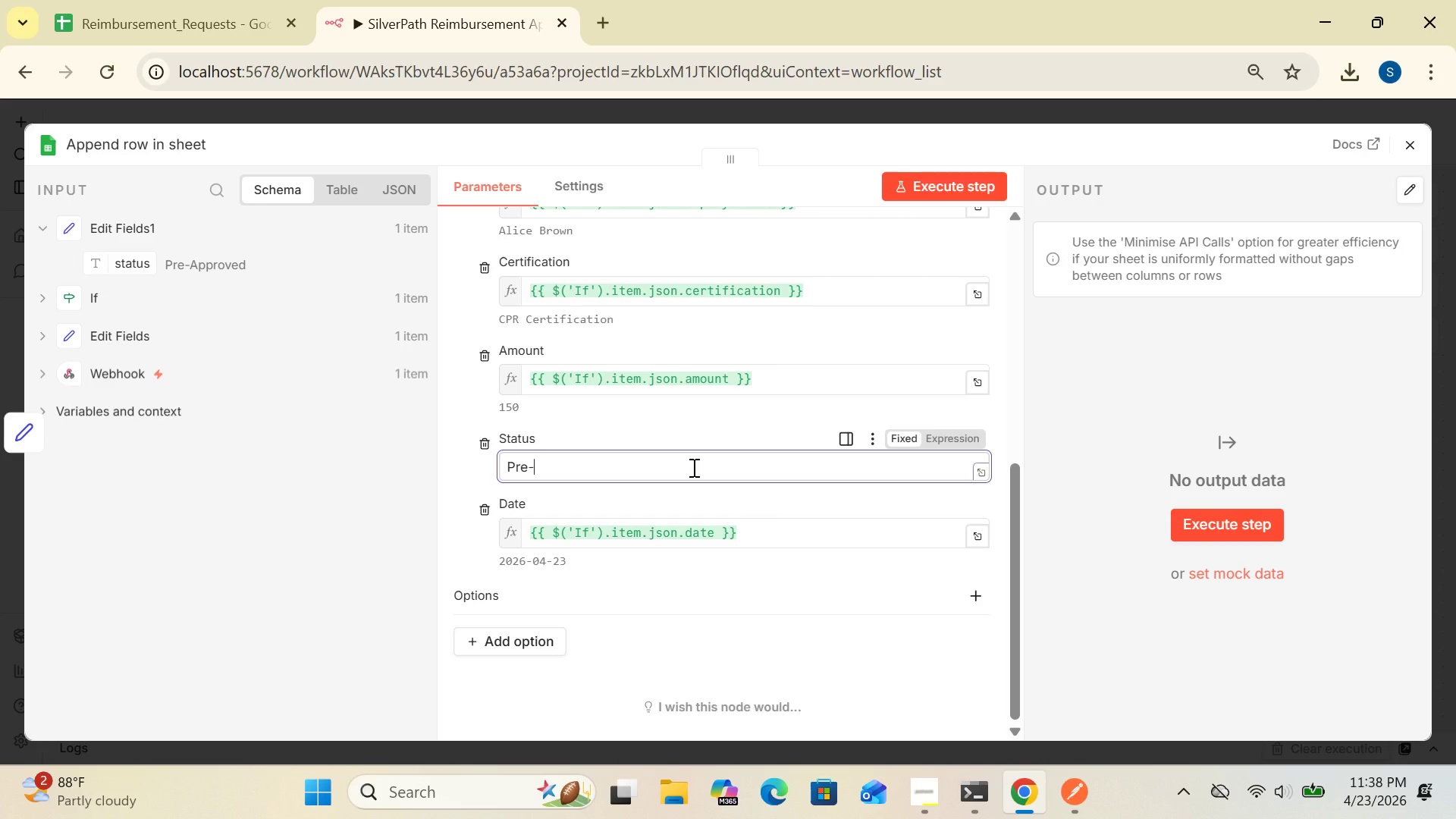 
type(Approved)
 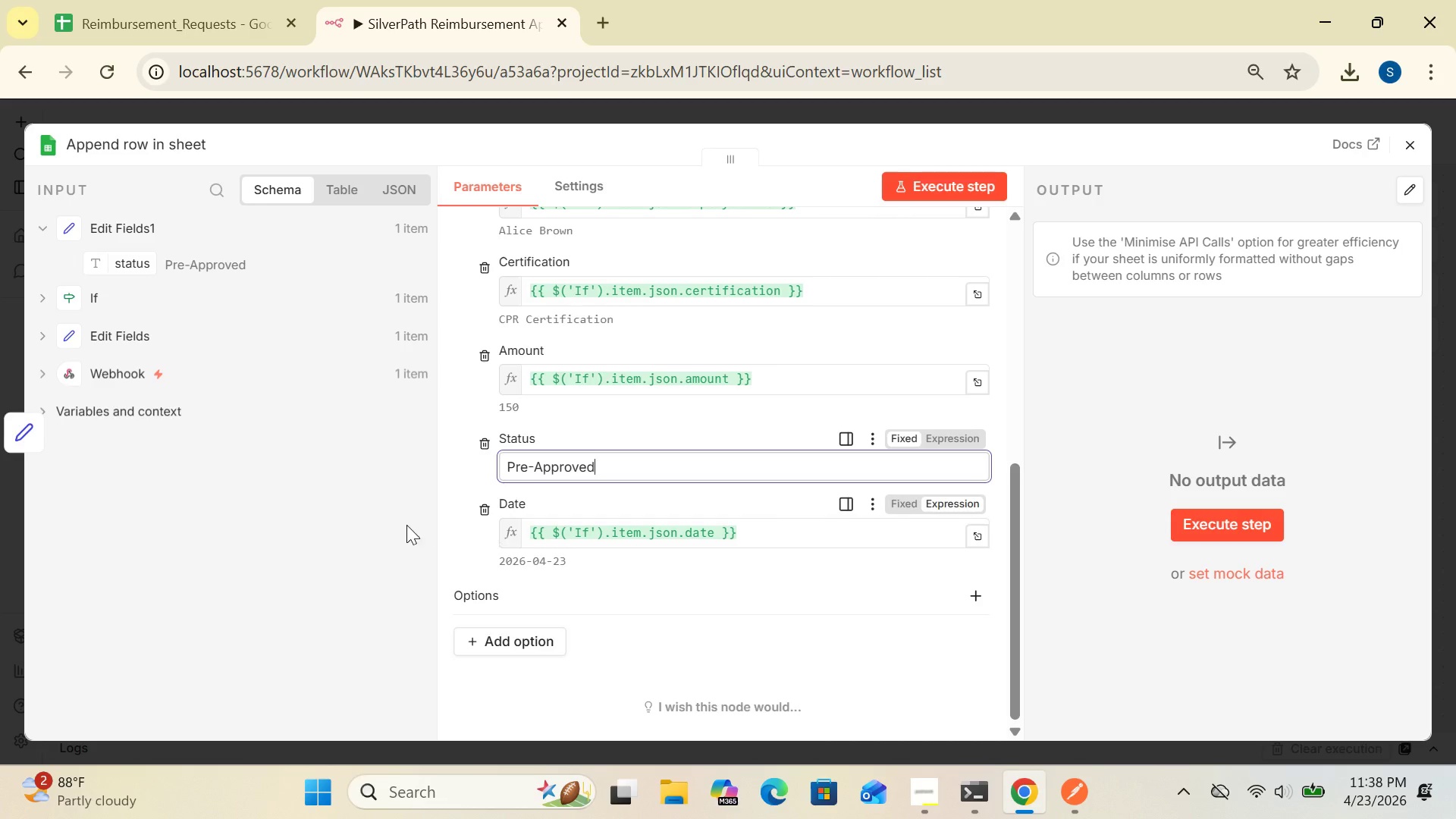 
left_click([394, 529])
 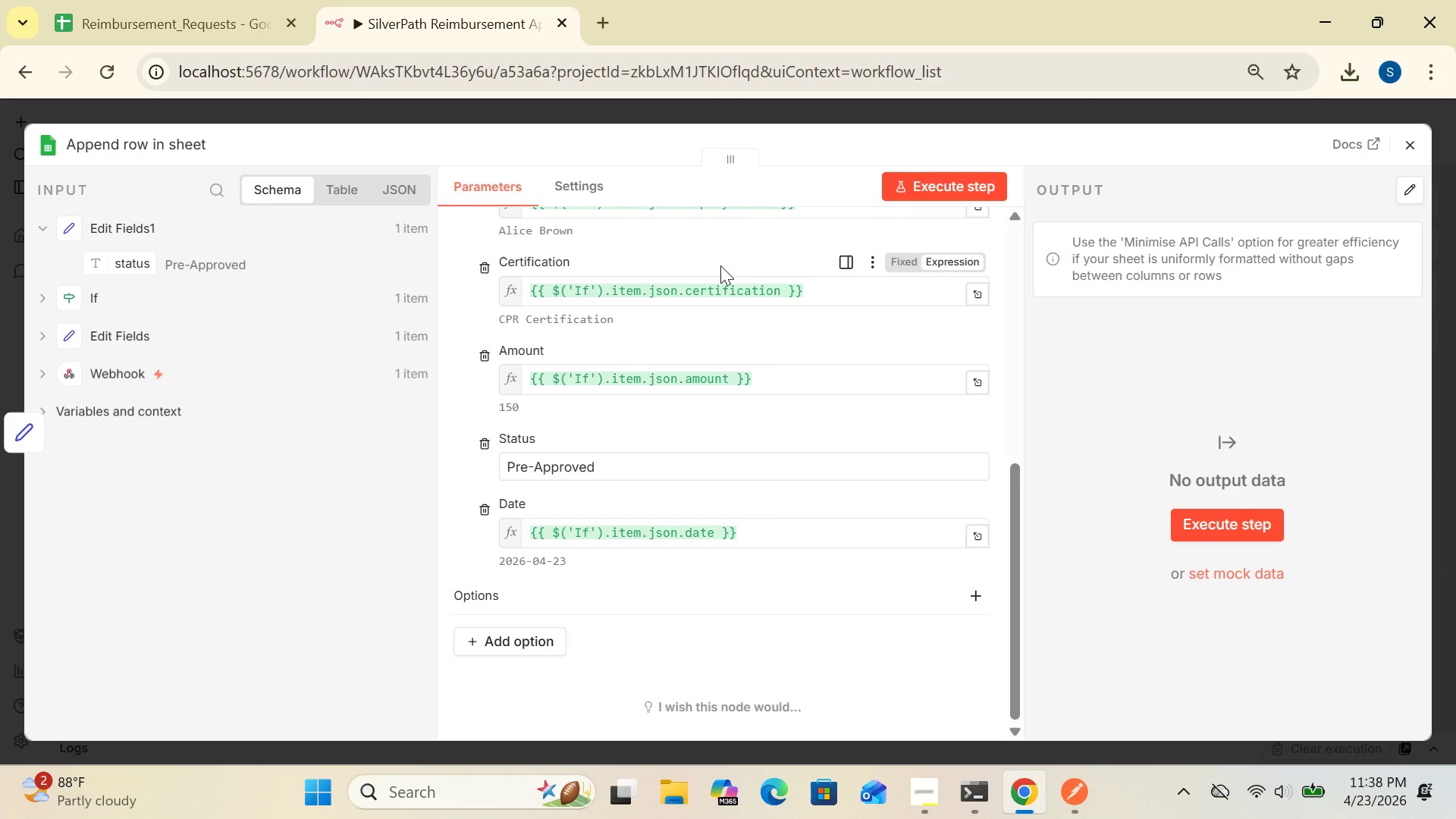 
wait(8.77)
 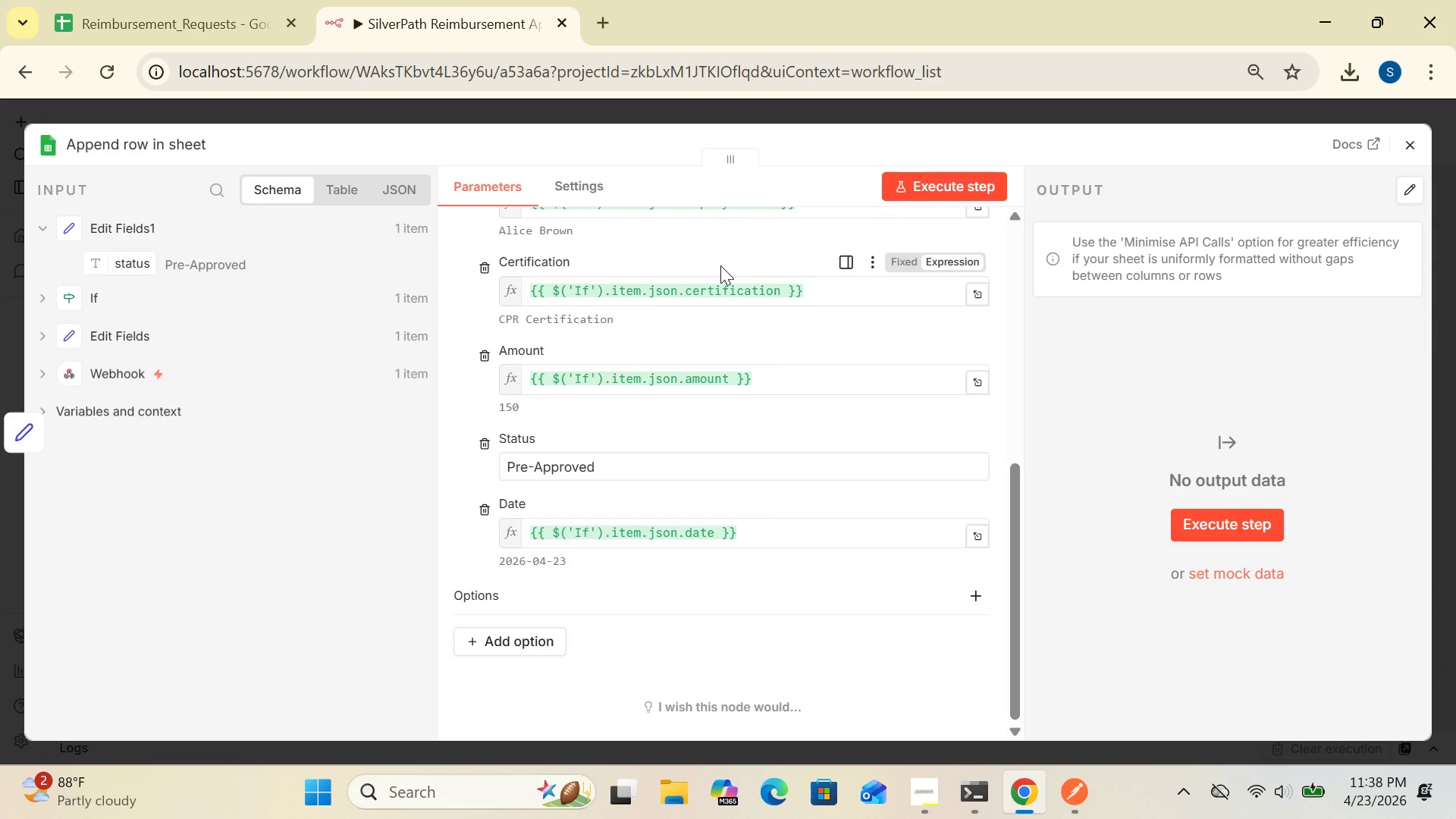 
left_click([965, 181])
 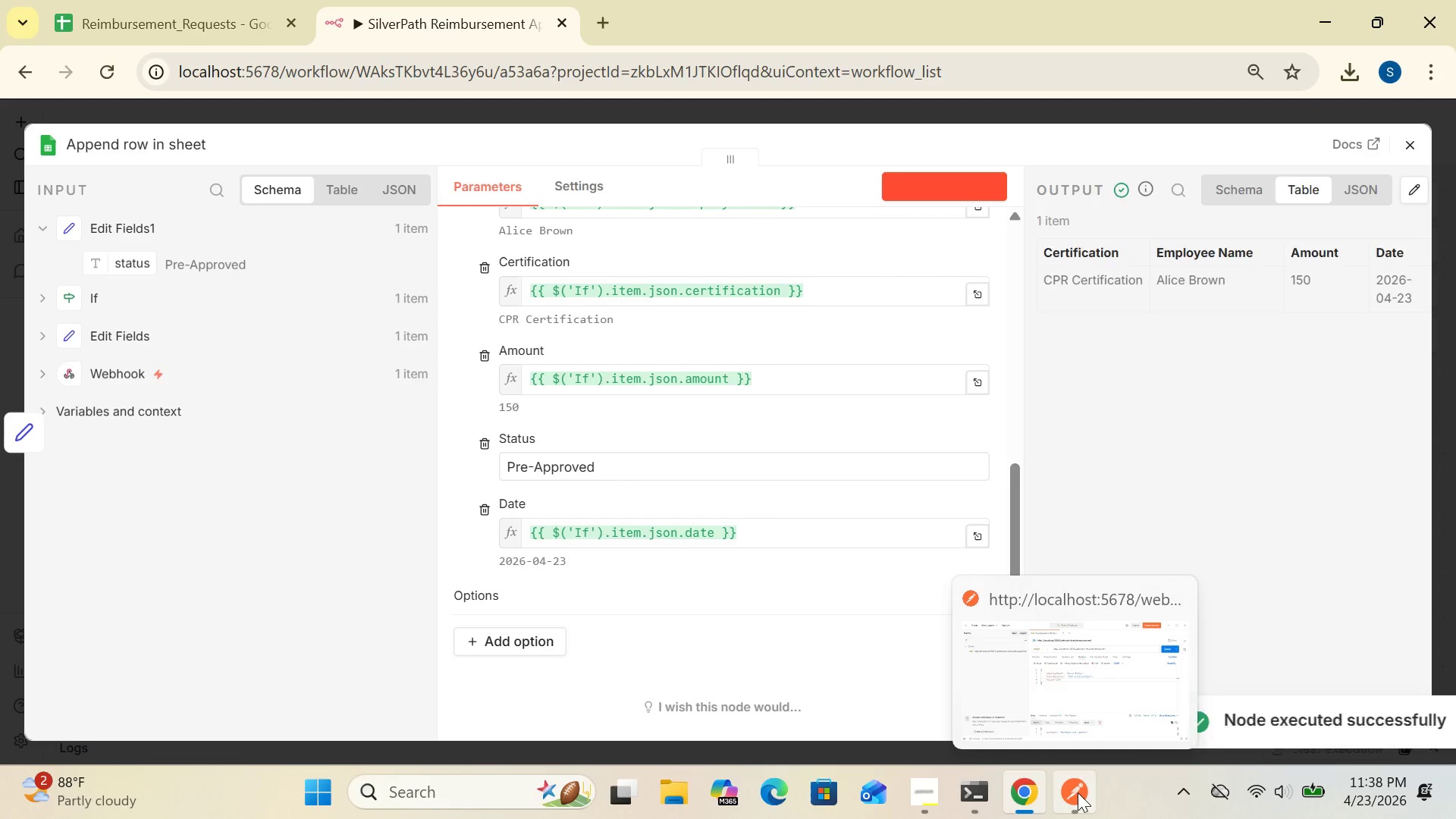 
wait(6.95)
 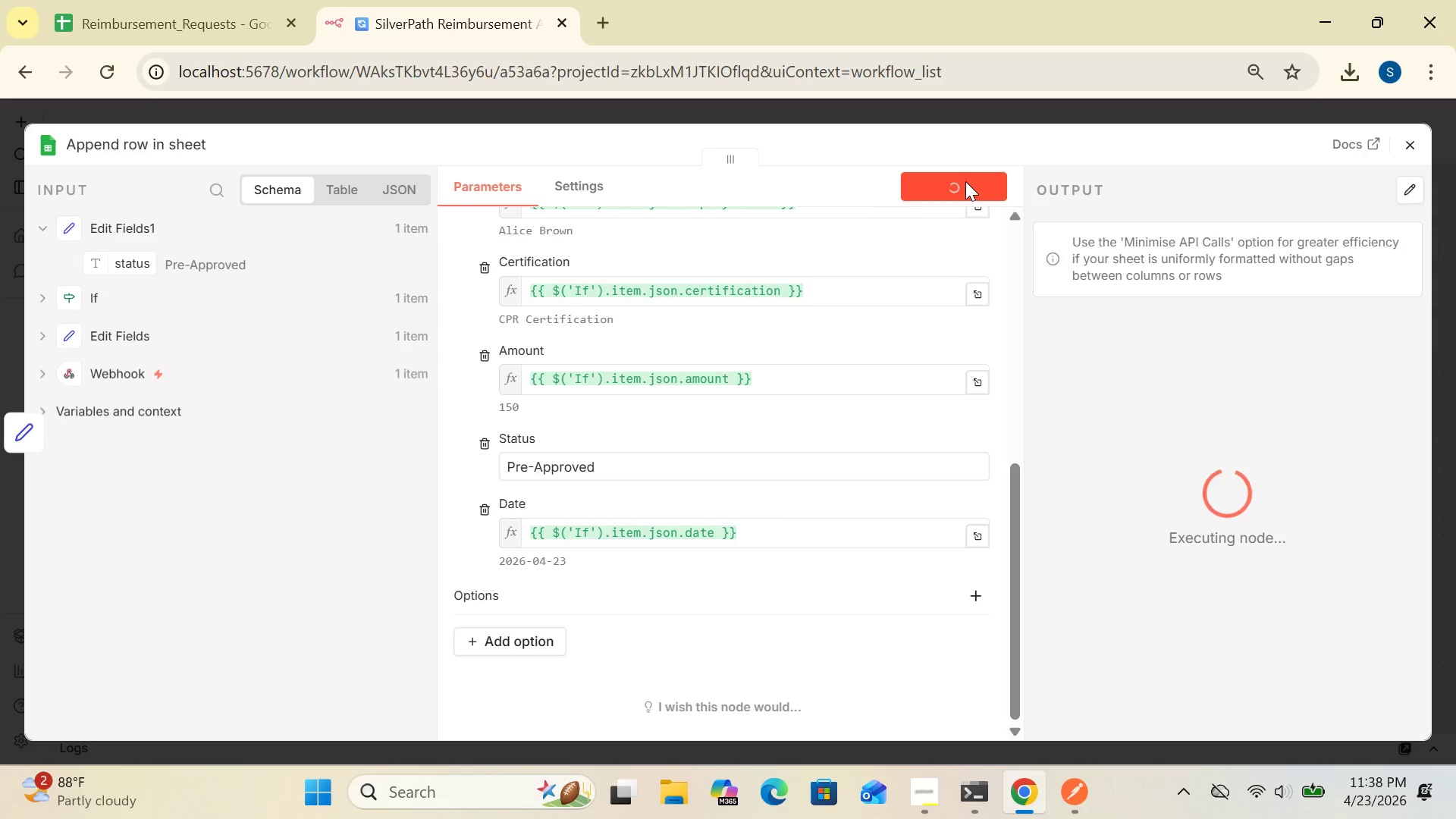 
left_click([1207, 539])
 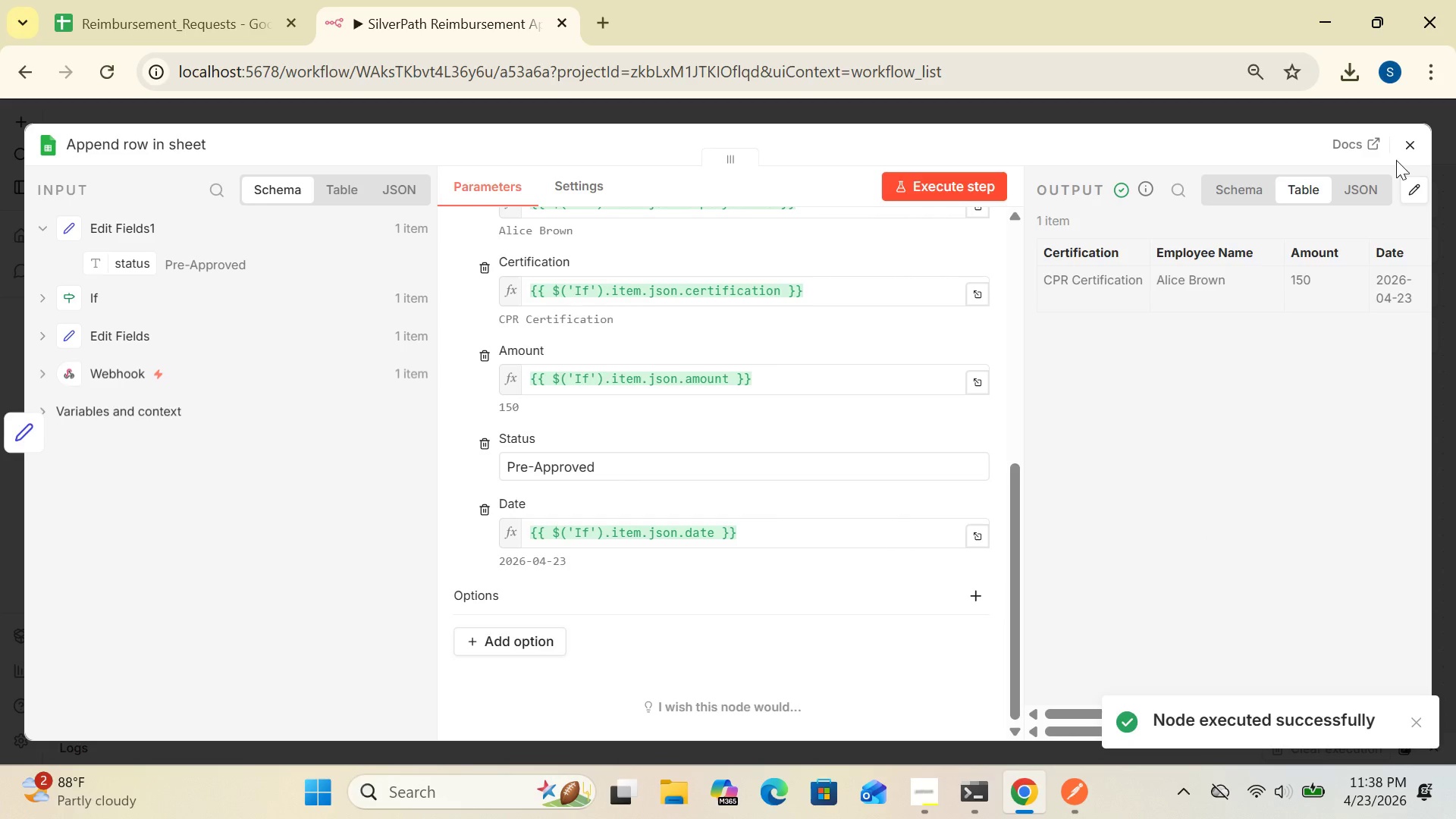 
left_click([1413, 141])
 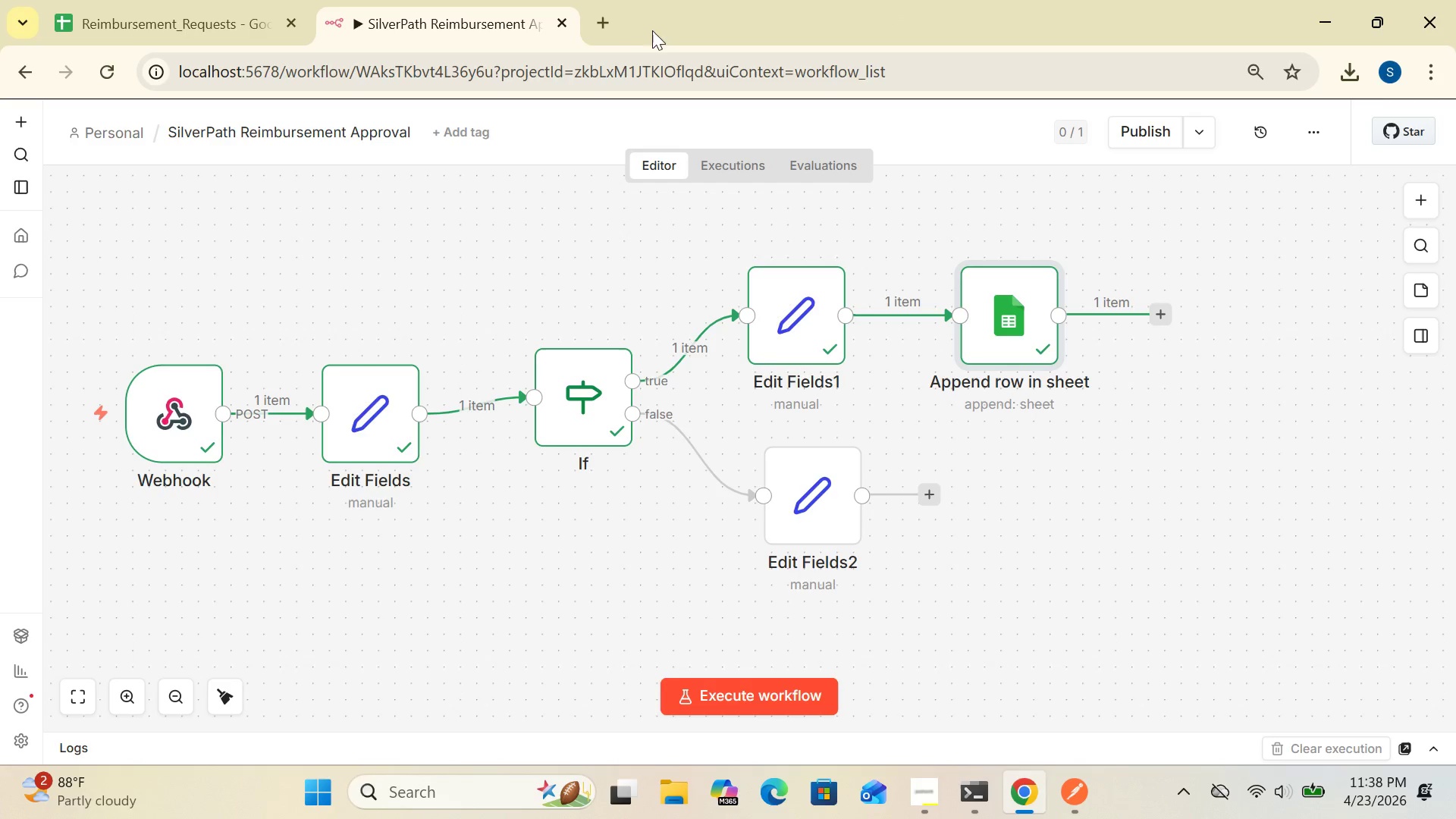 
wait(6.02)
 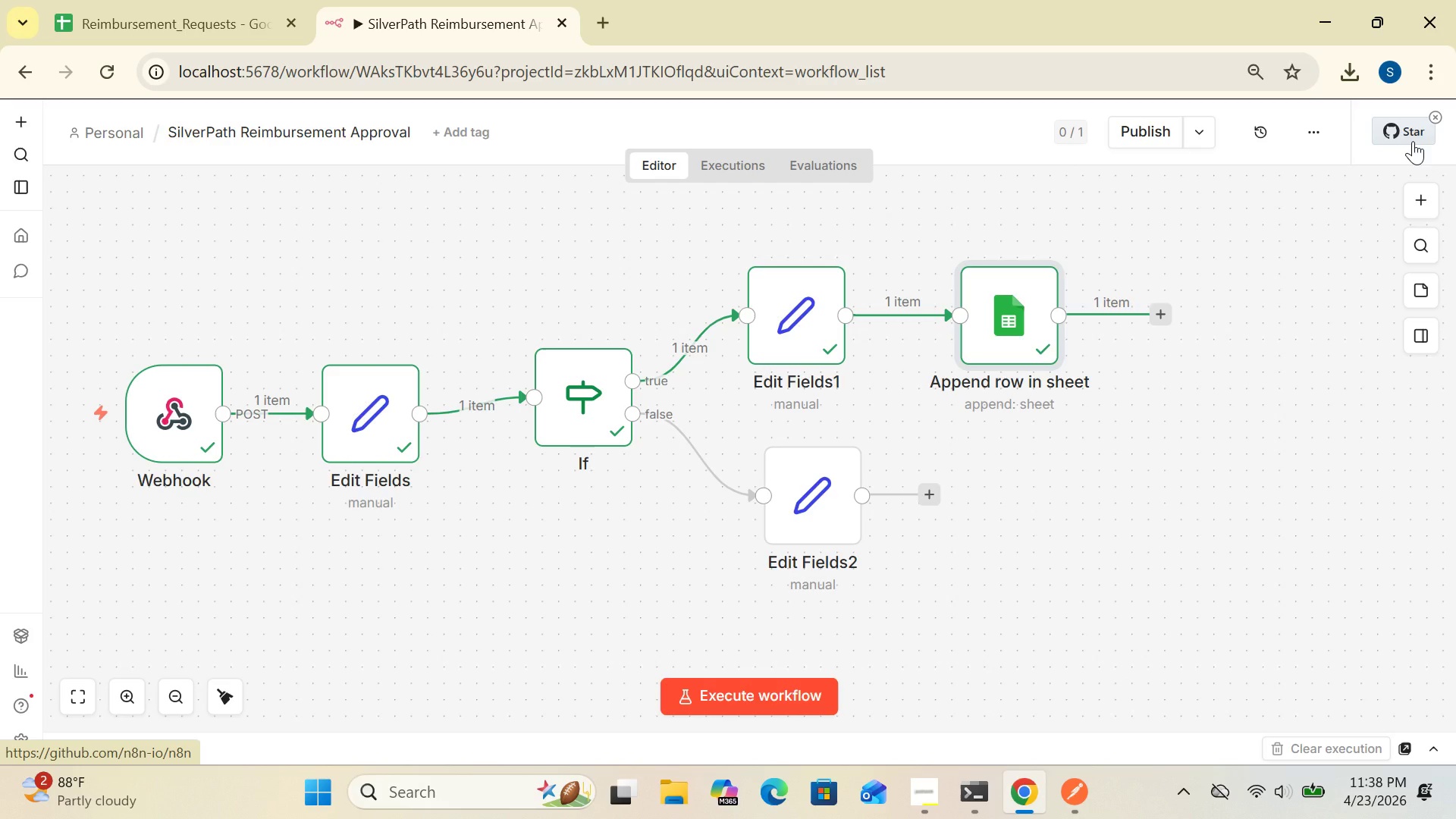 
left_click([219, 25])
 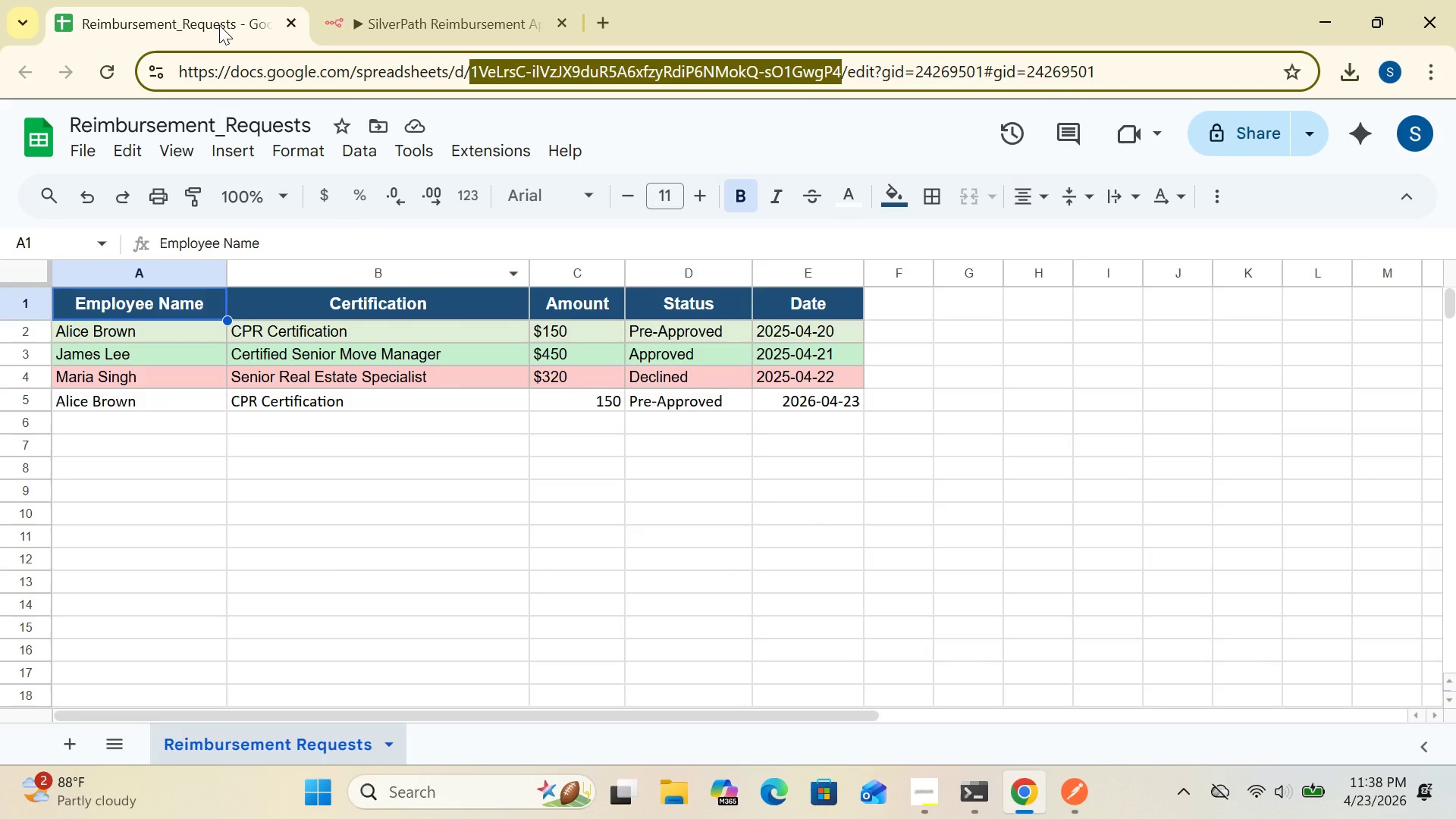 
wait(5.22)
 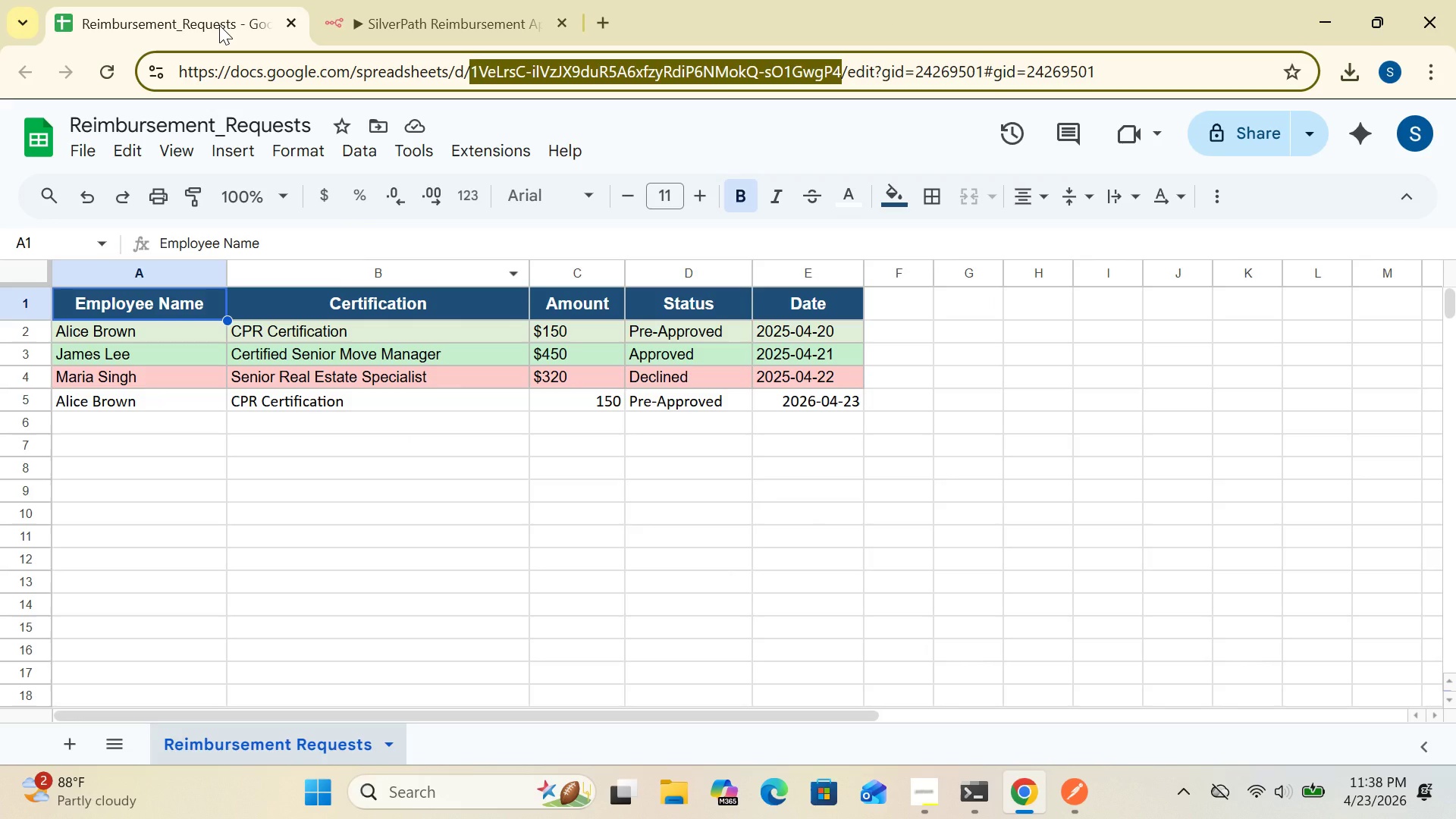 
left_click([402, 23])
 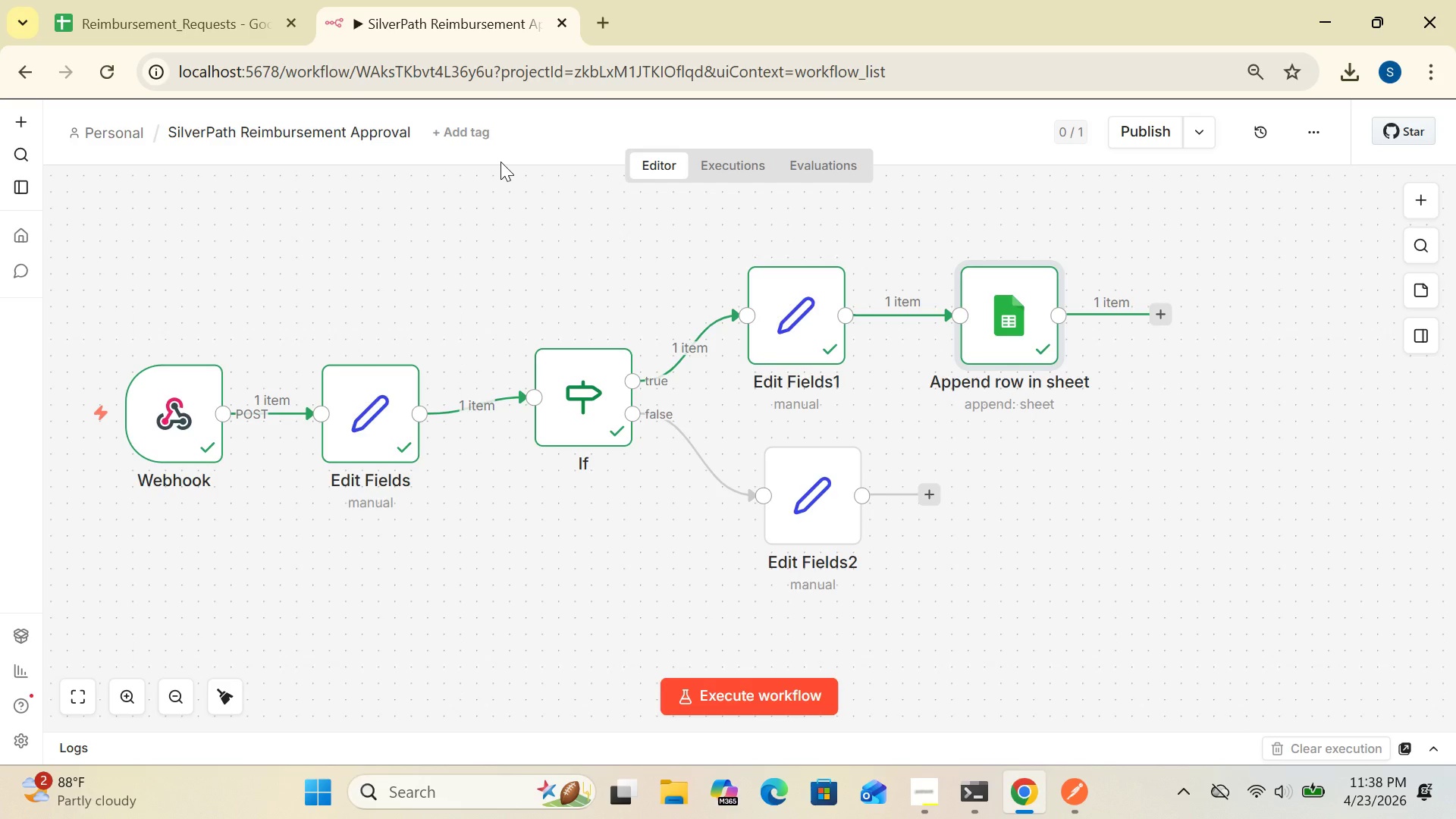 
wait(17.8)
 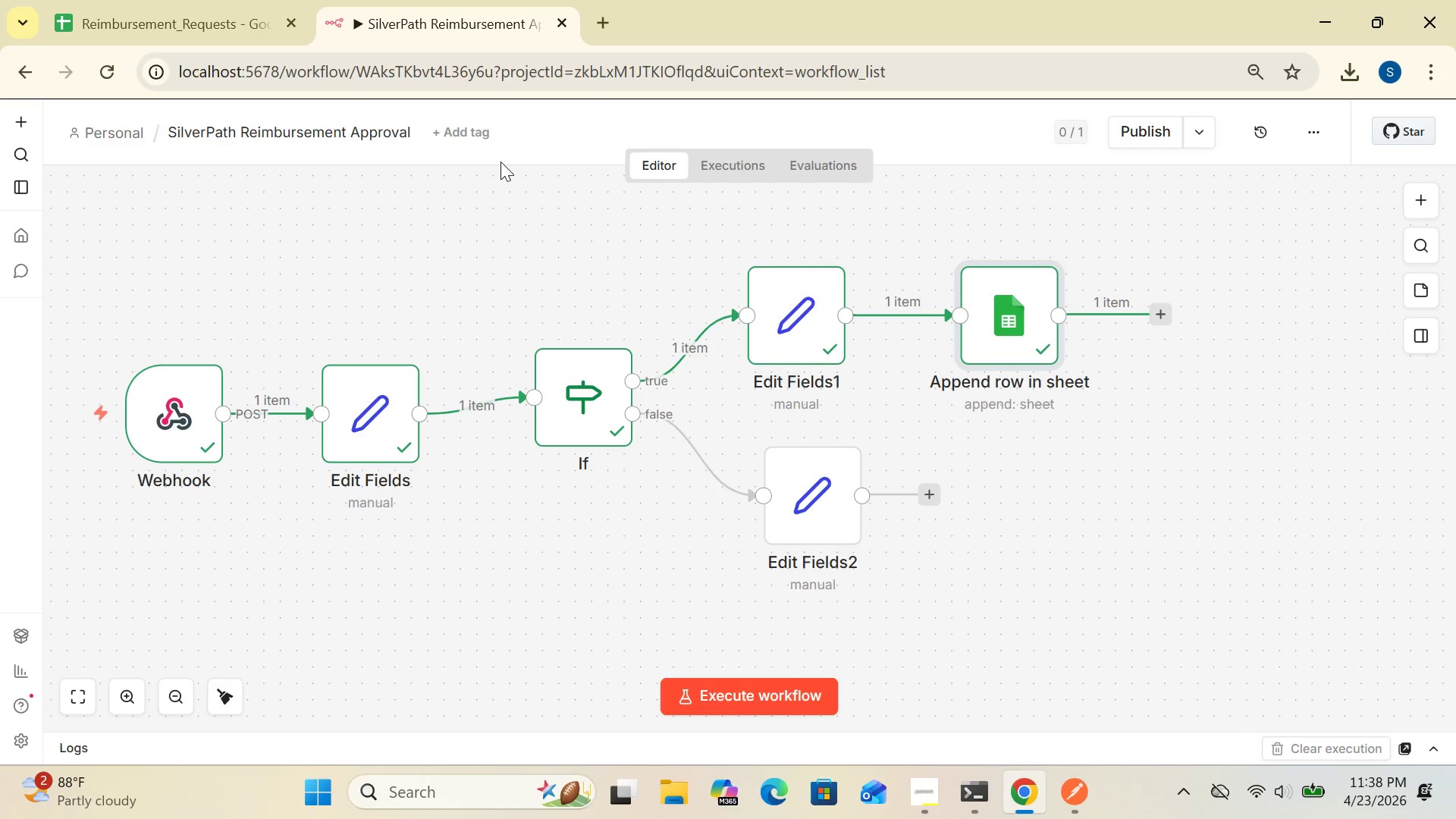 
mouse_move([751, 219])
 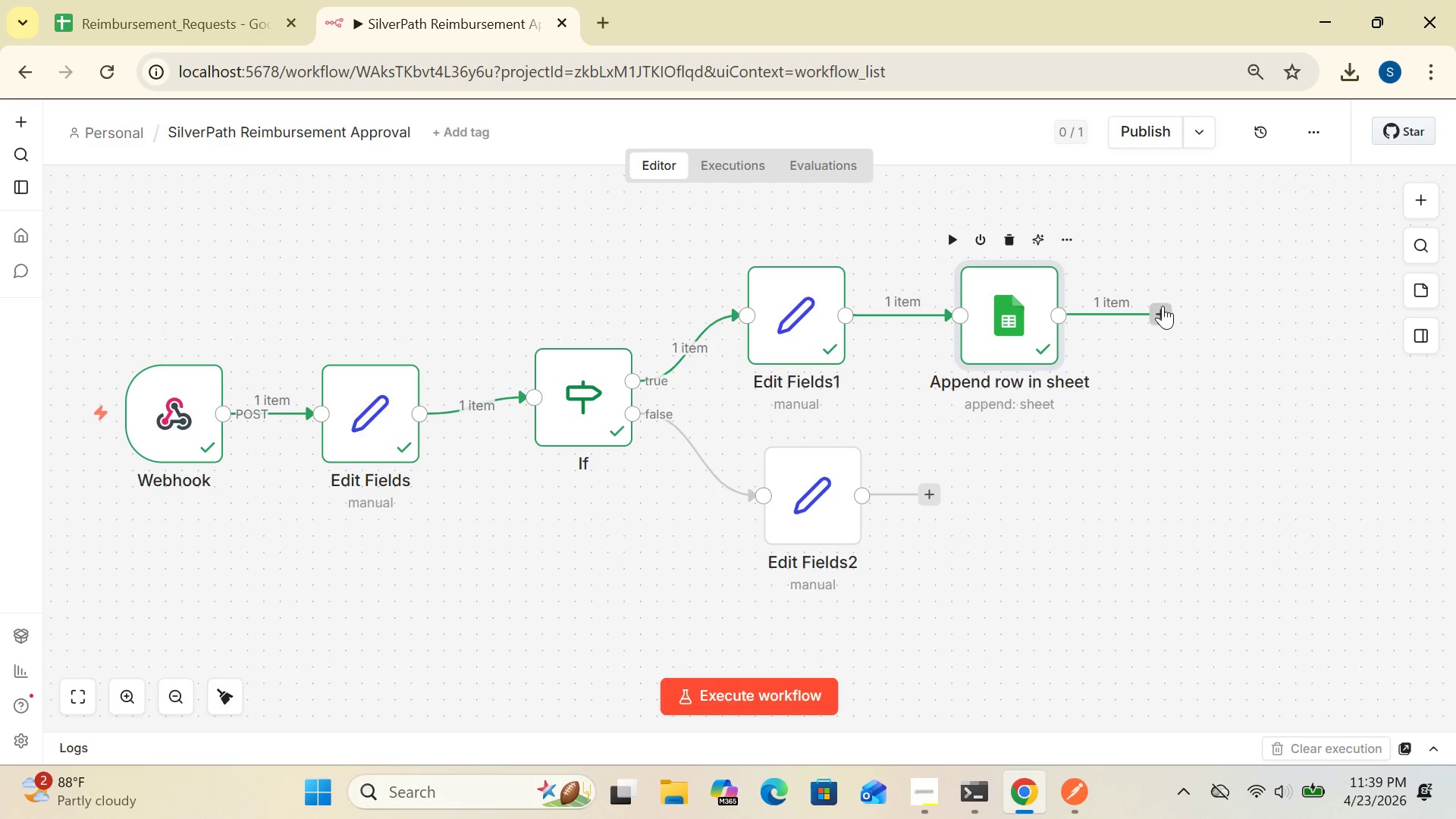 
left_click([1163, 306])
 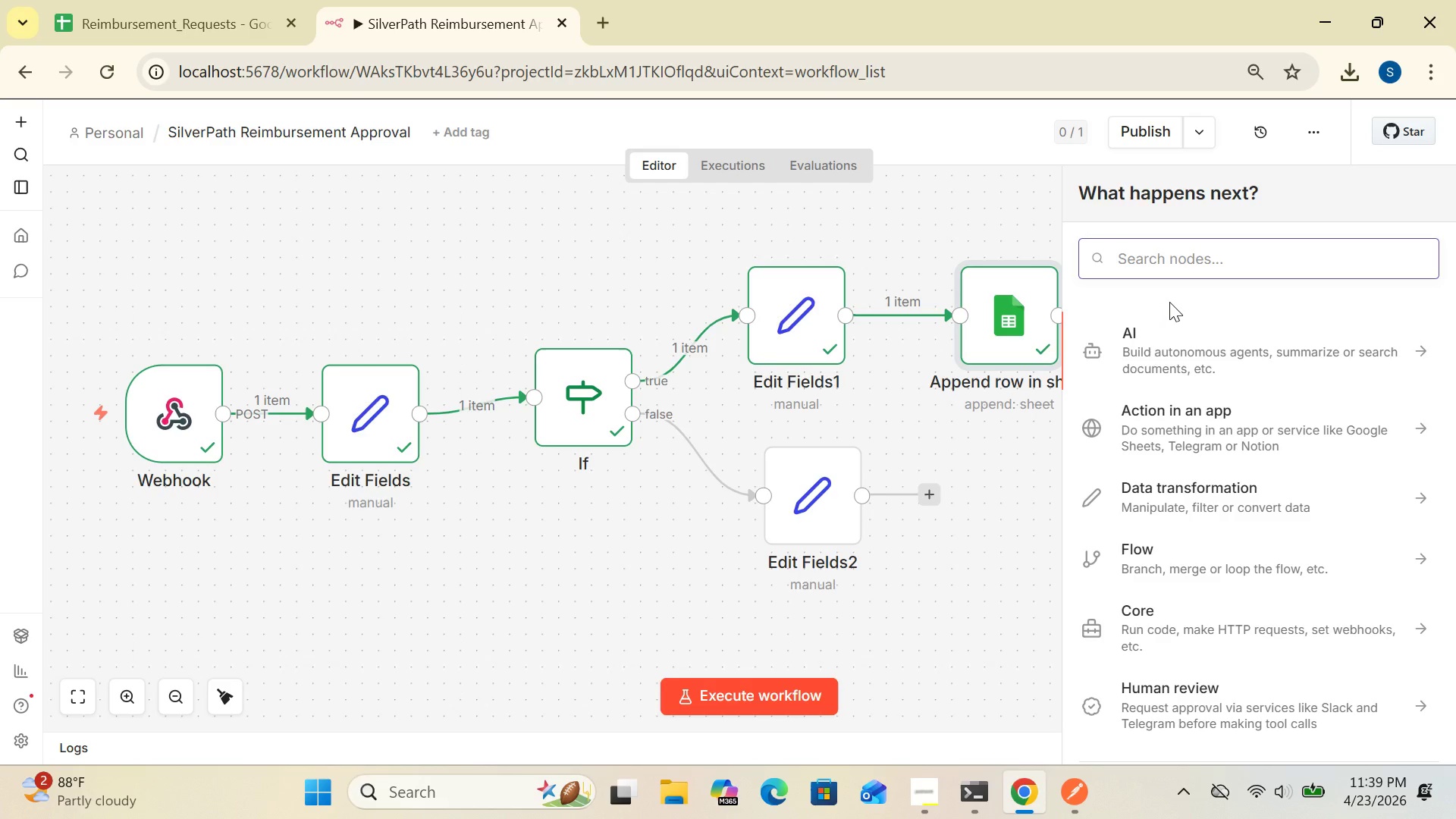 
left_click([1194, 248])
 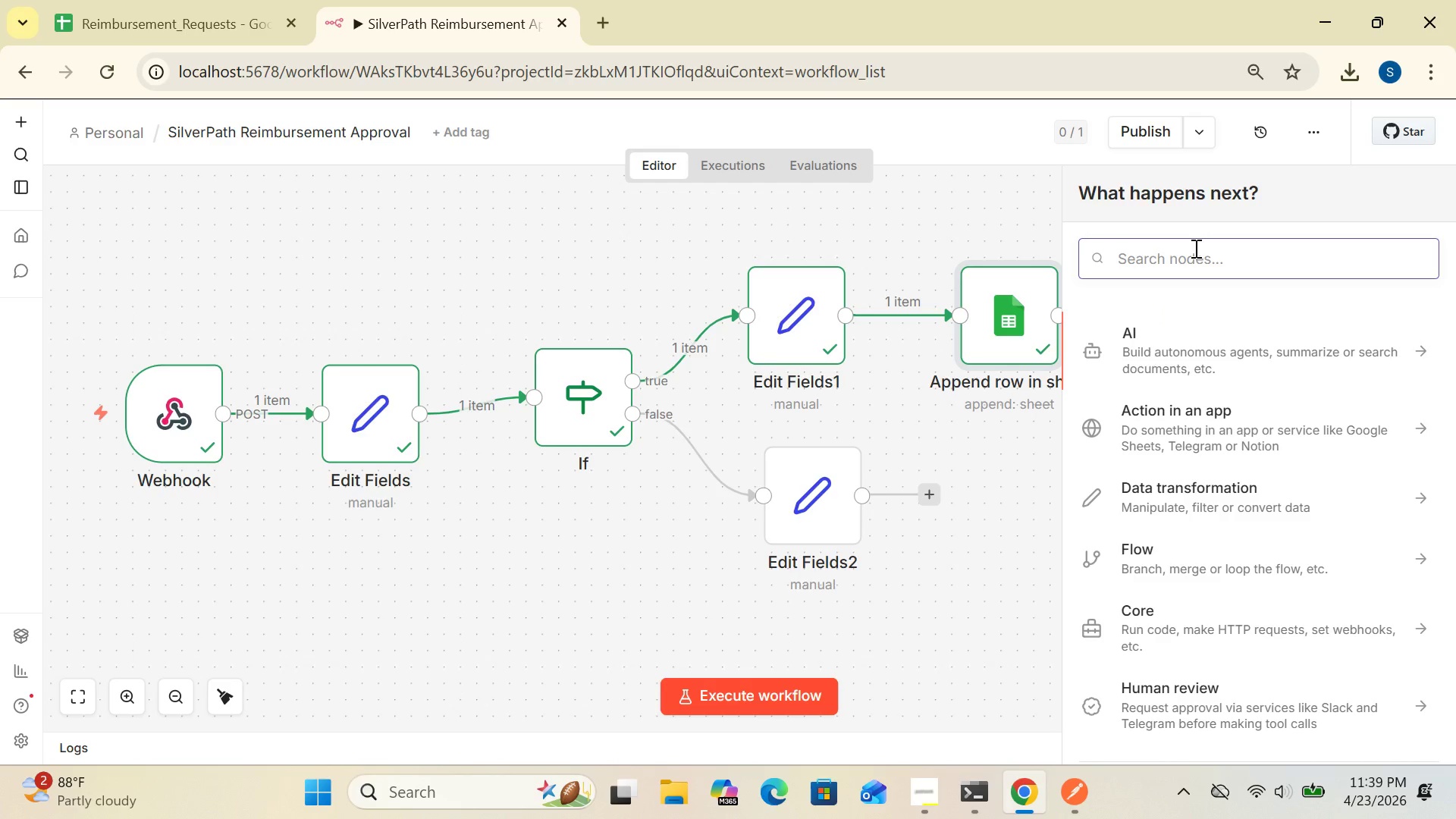 
type(gmail)
 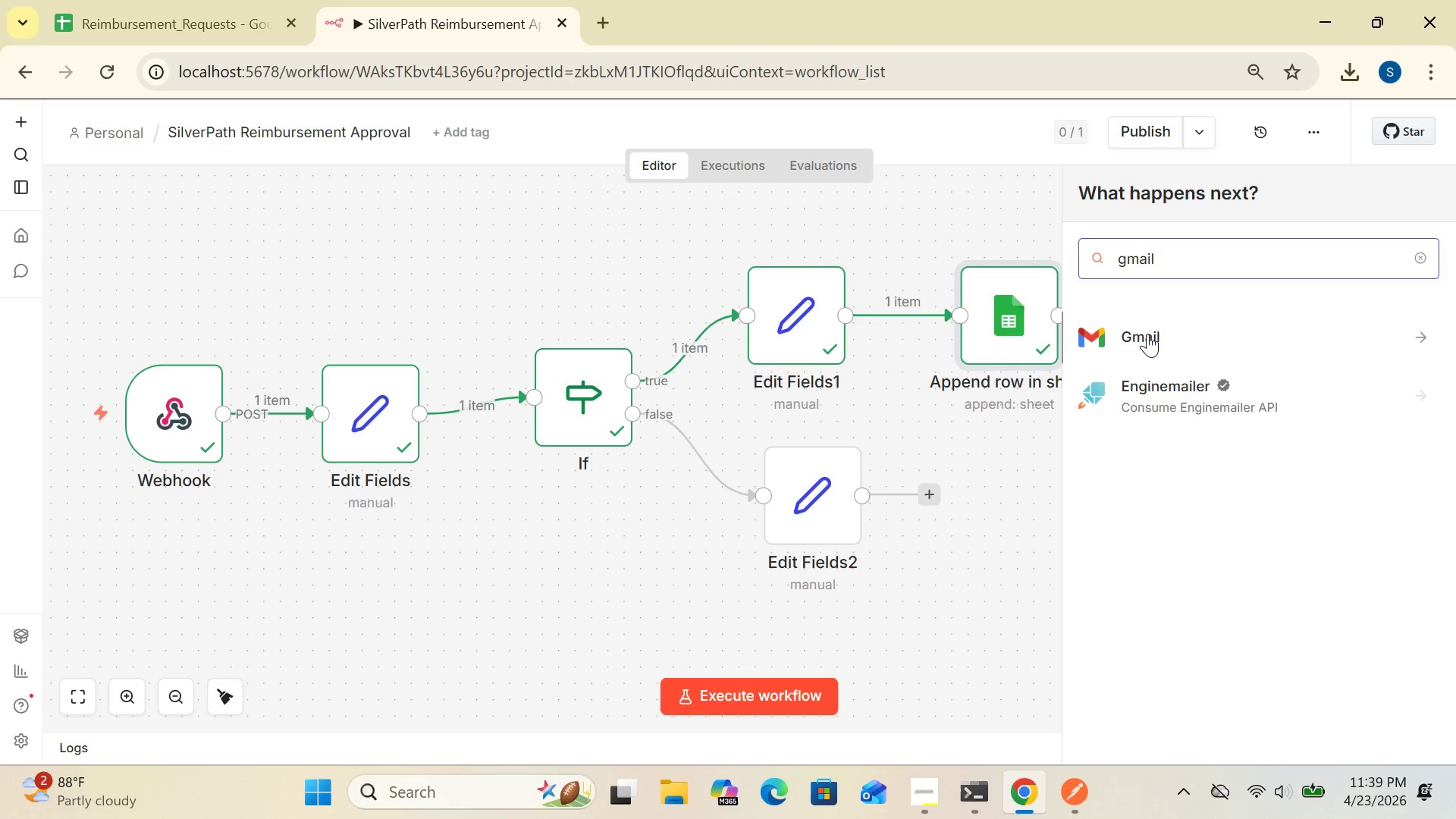 
left_click([1145, 332])
 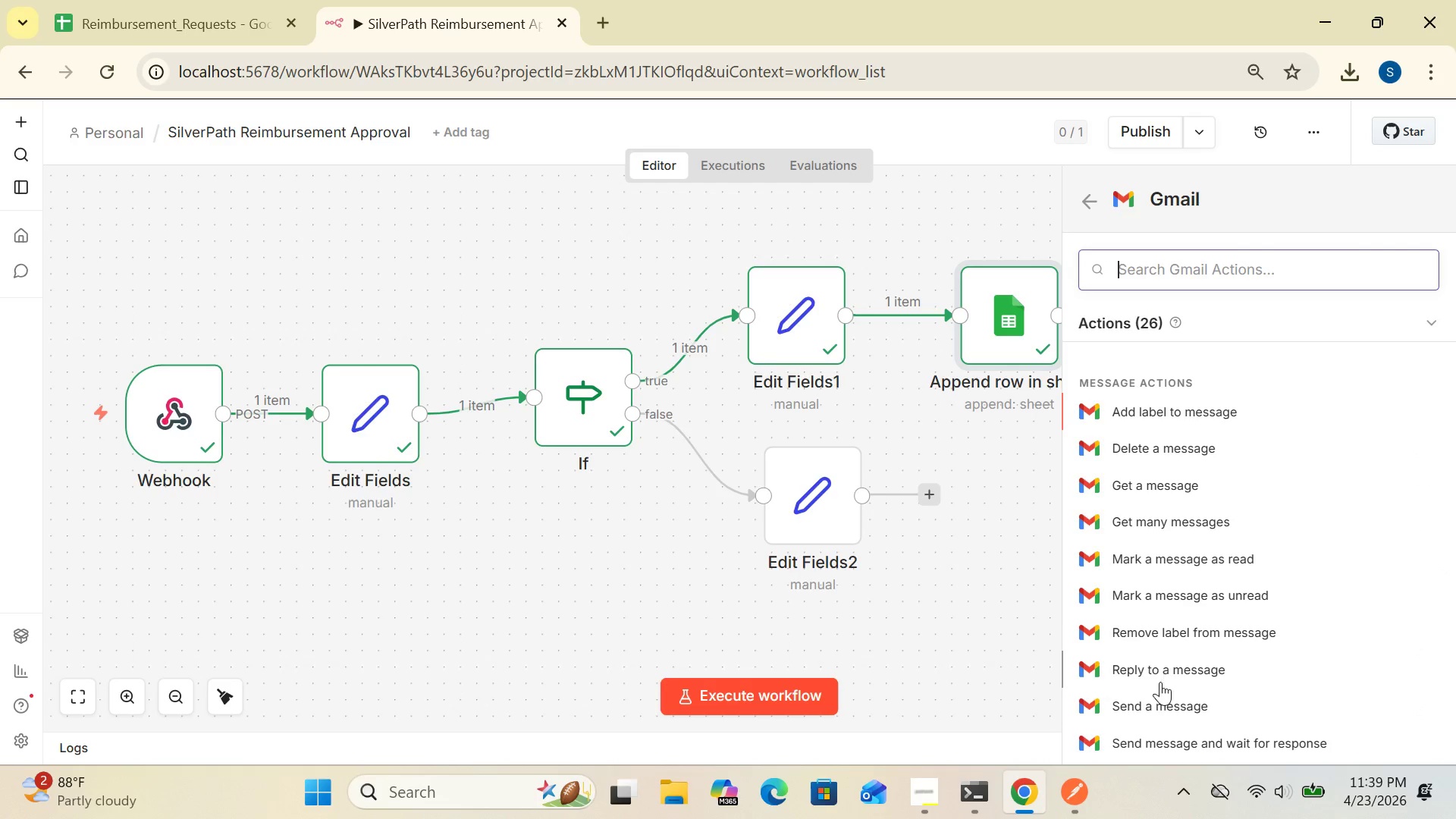 
left_click([1148, 706])
 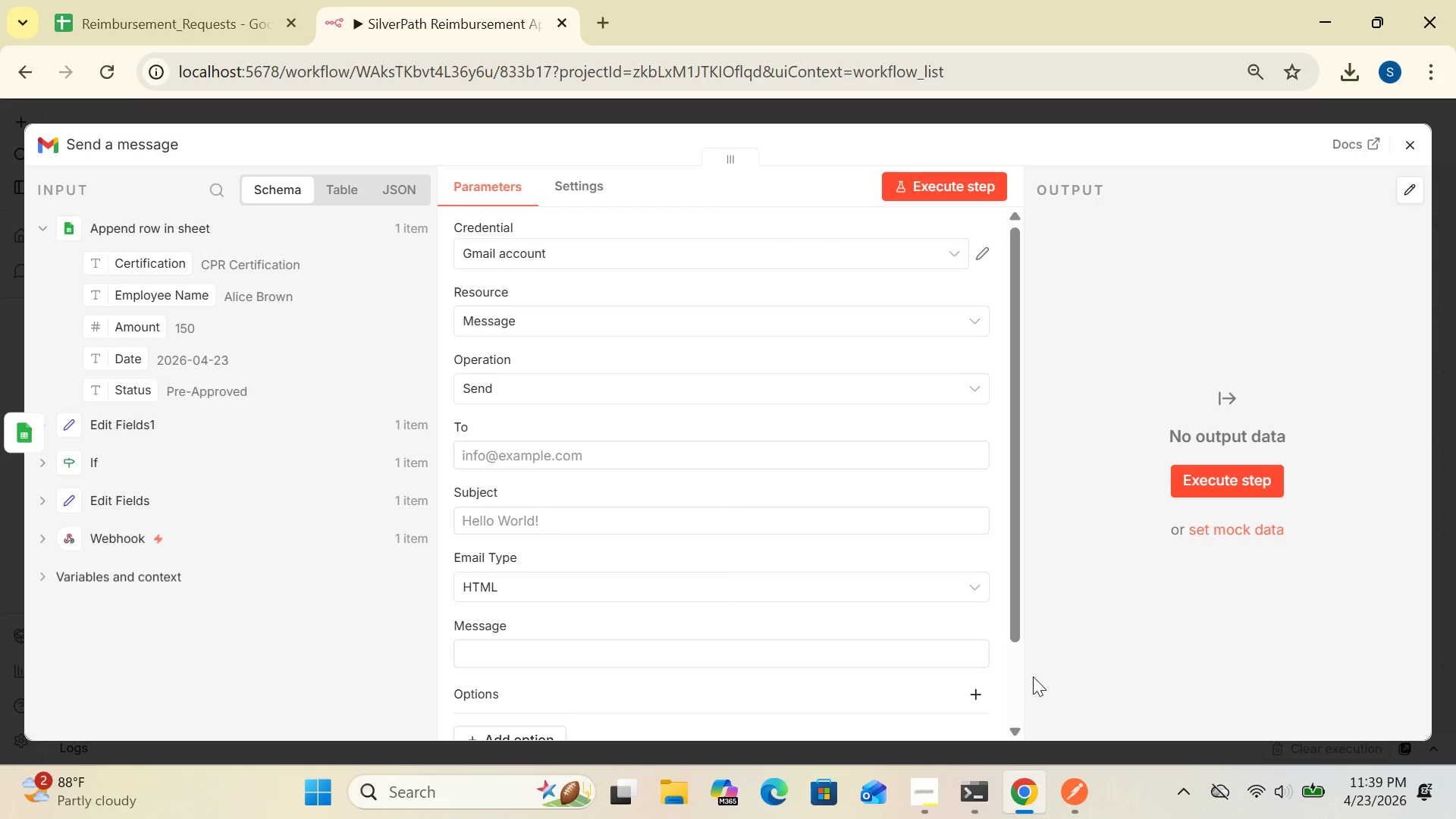 
wait(6.66)
 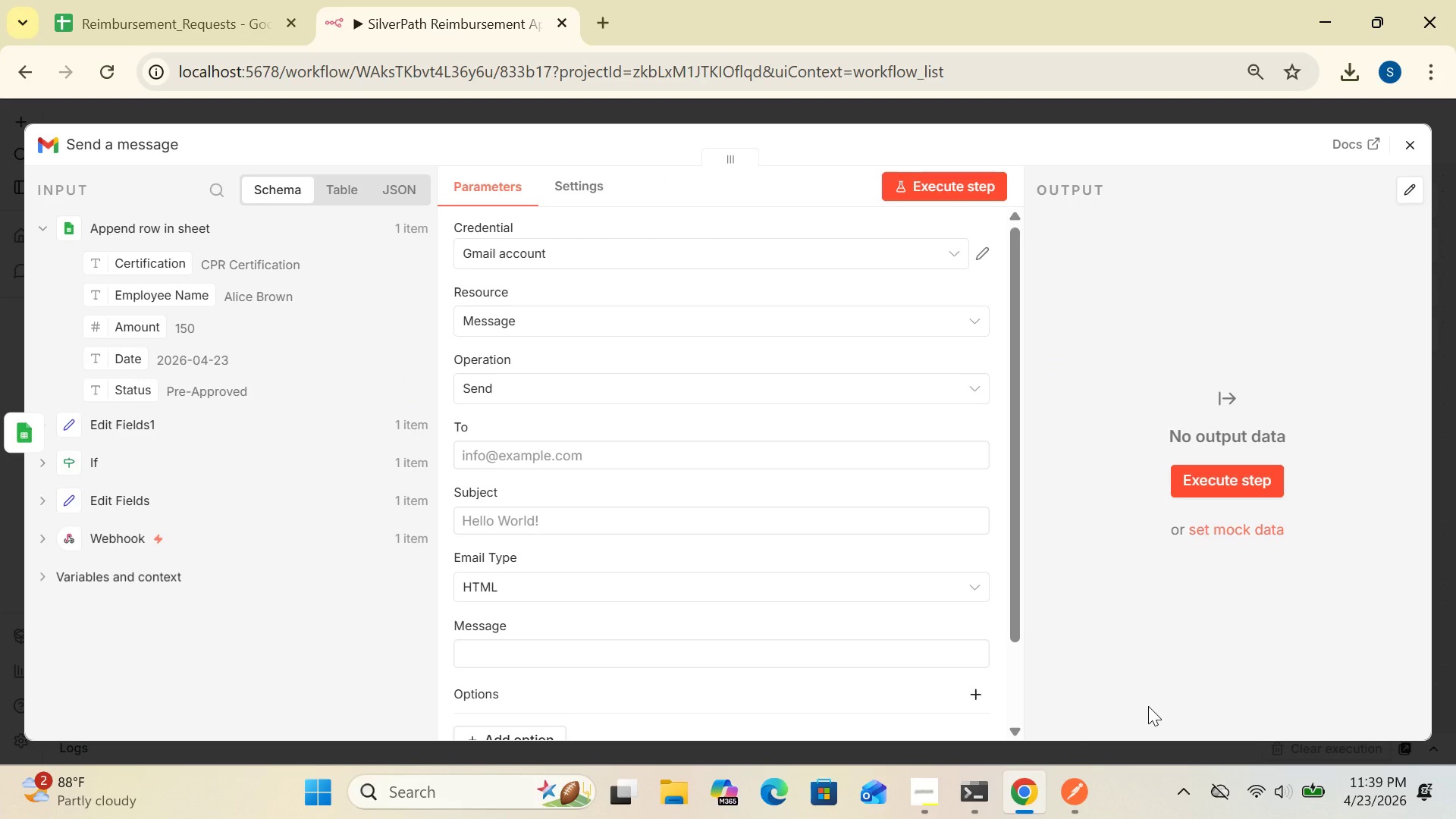 
left_click([985, 244])
 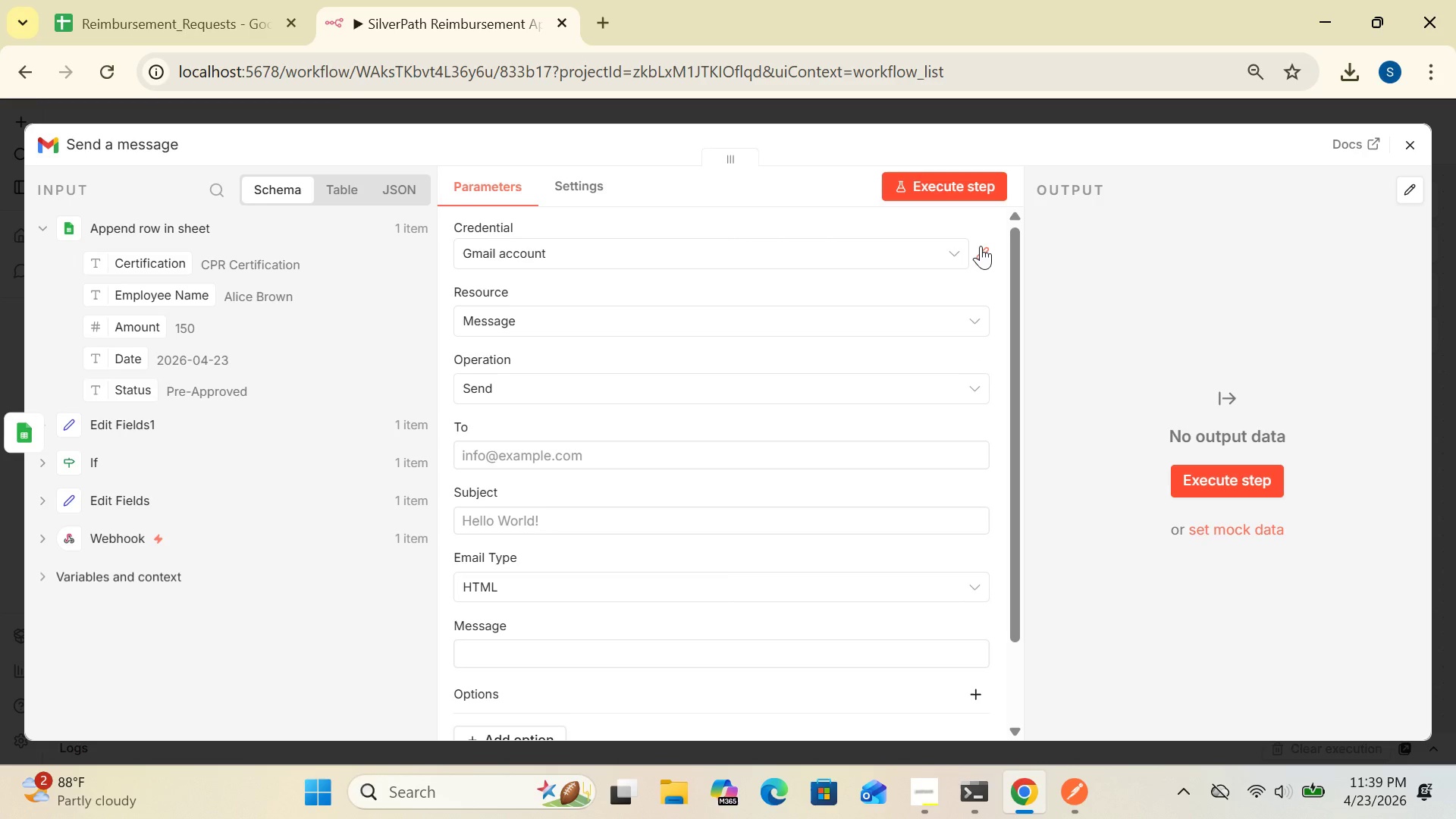 
left_click([980, 246])
 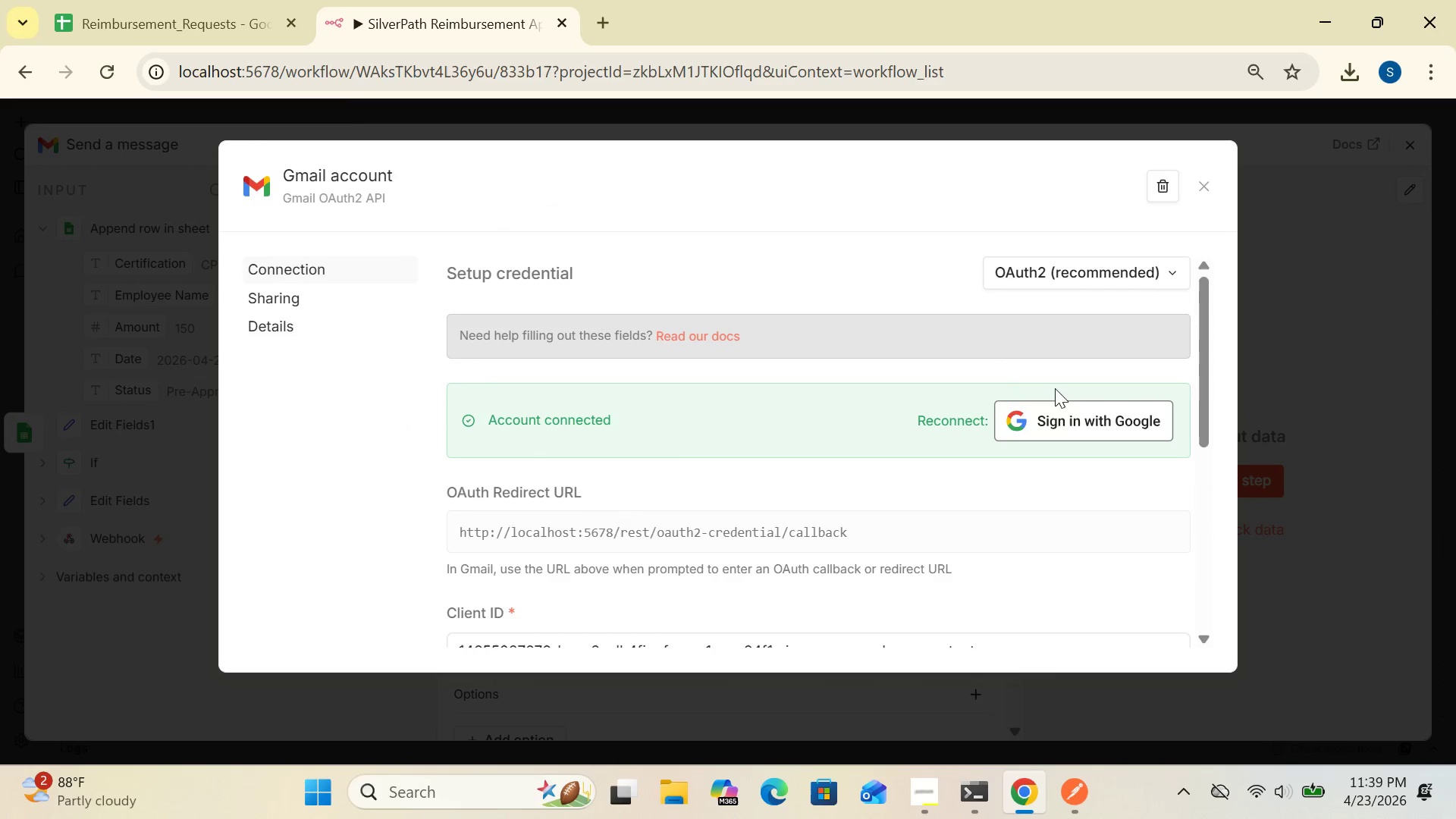 
left_click([1055, 422])
 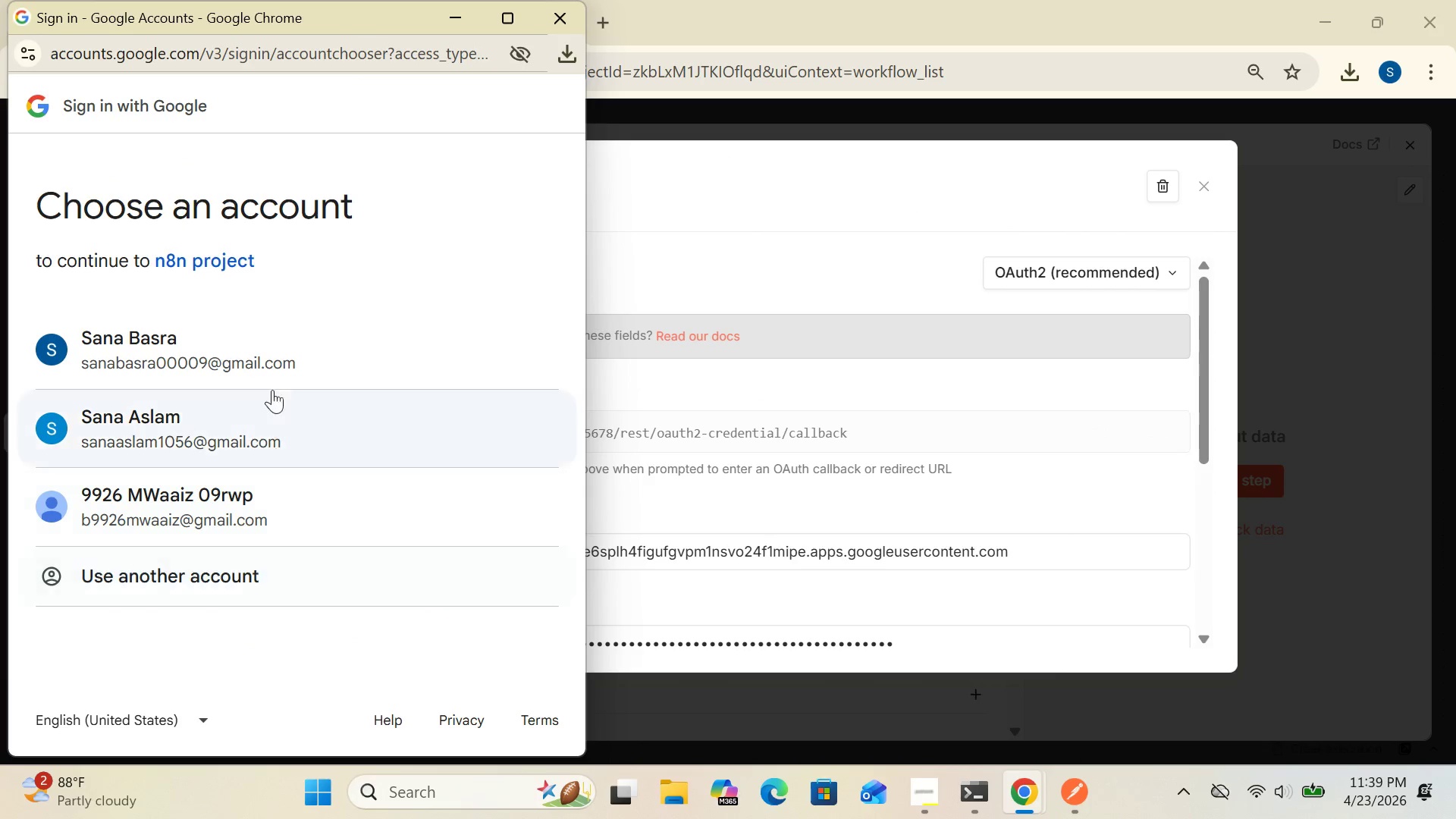 
double_click([262, 353])
 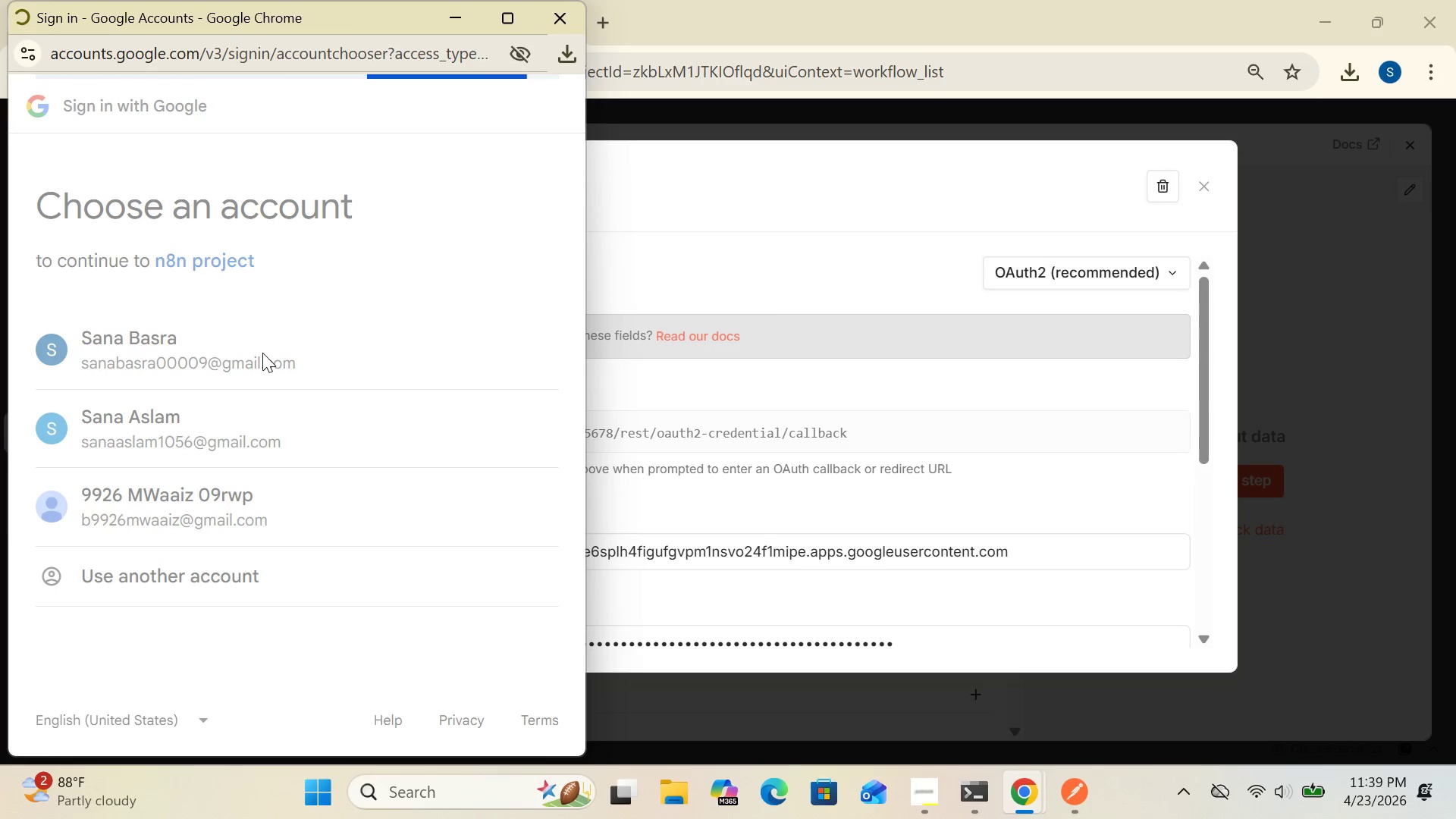 
double_click([262, 353])
 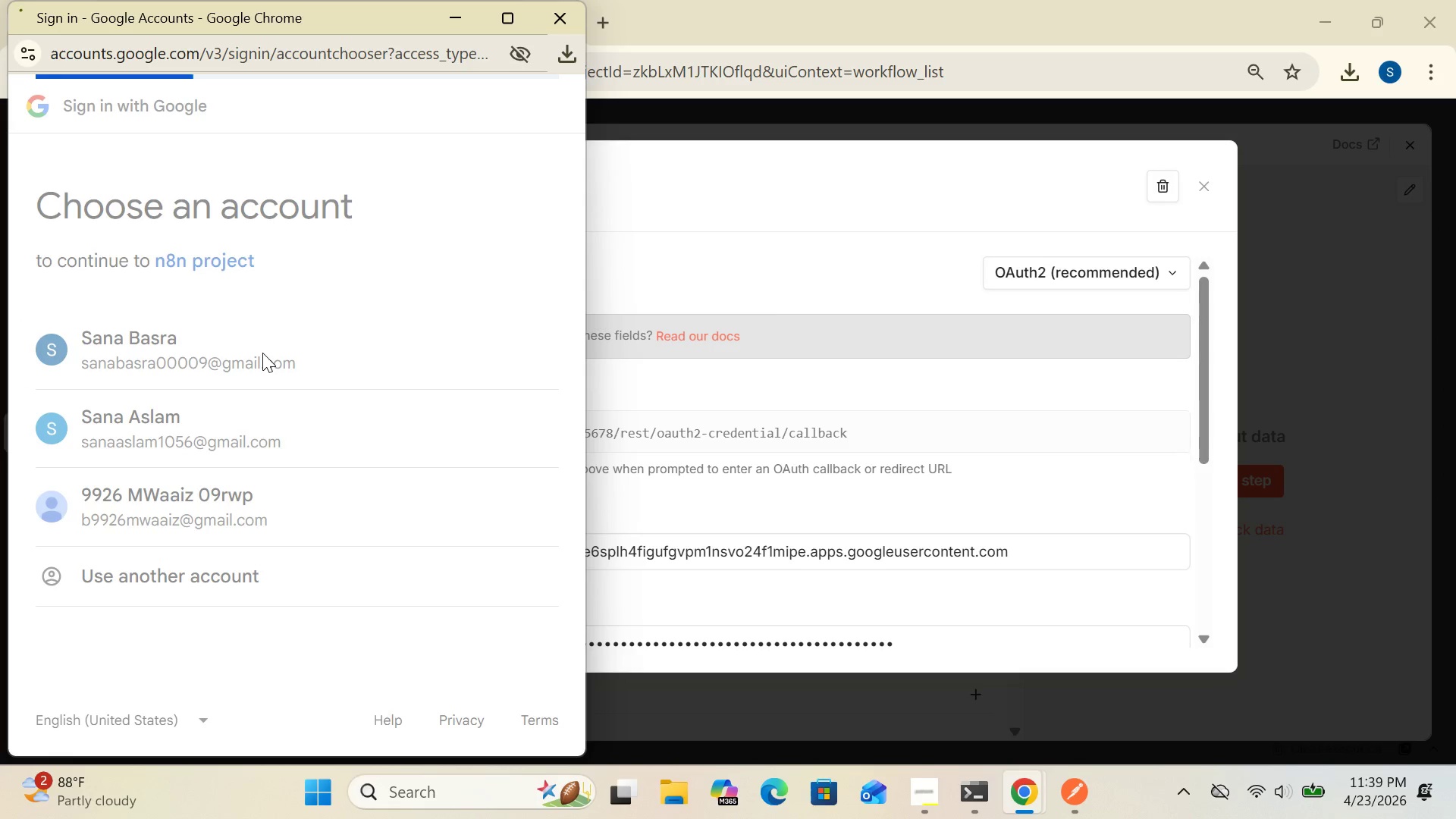 
triple_click([262, 353])
 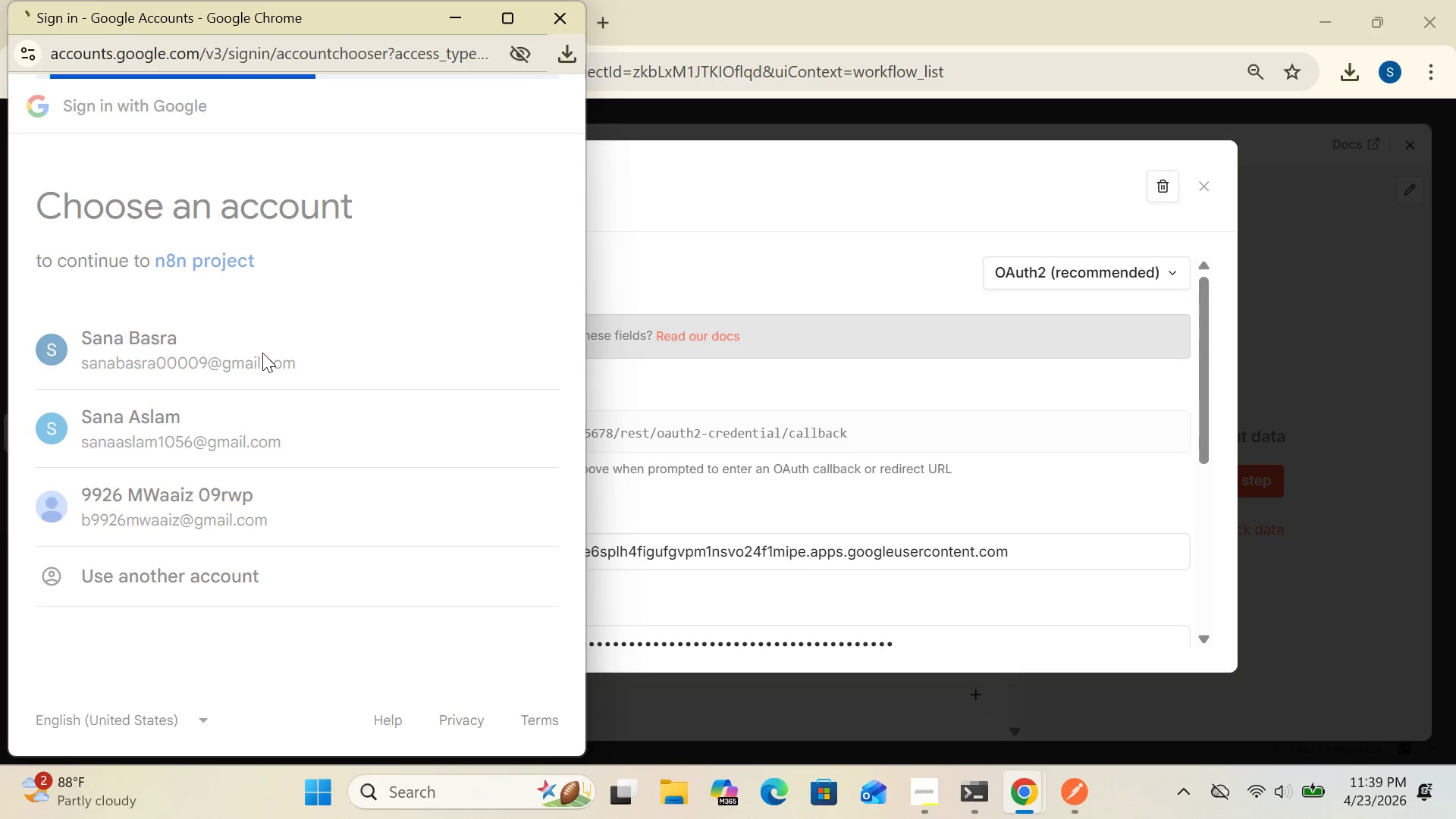 
triple_click([262, 353])
 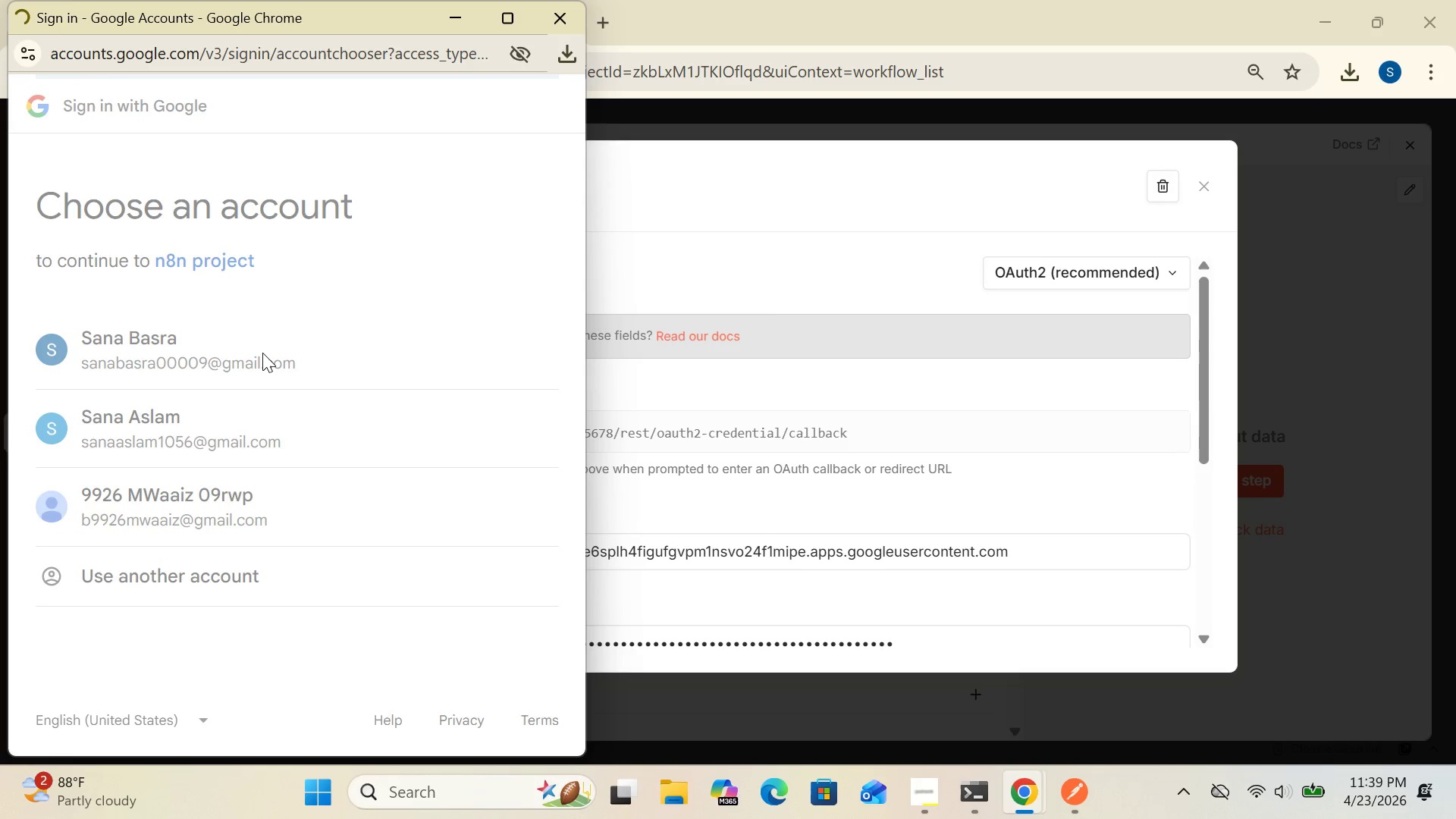 
left_click([262, 353])
 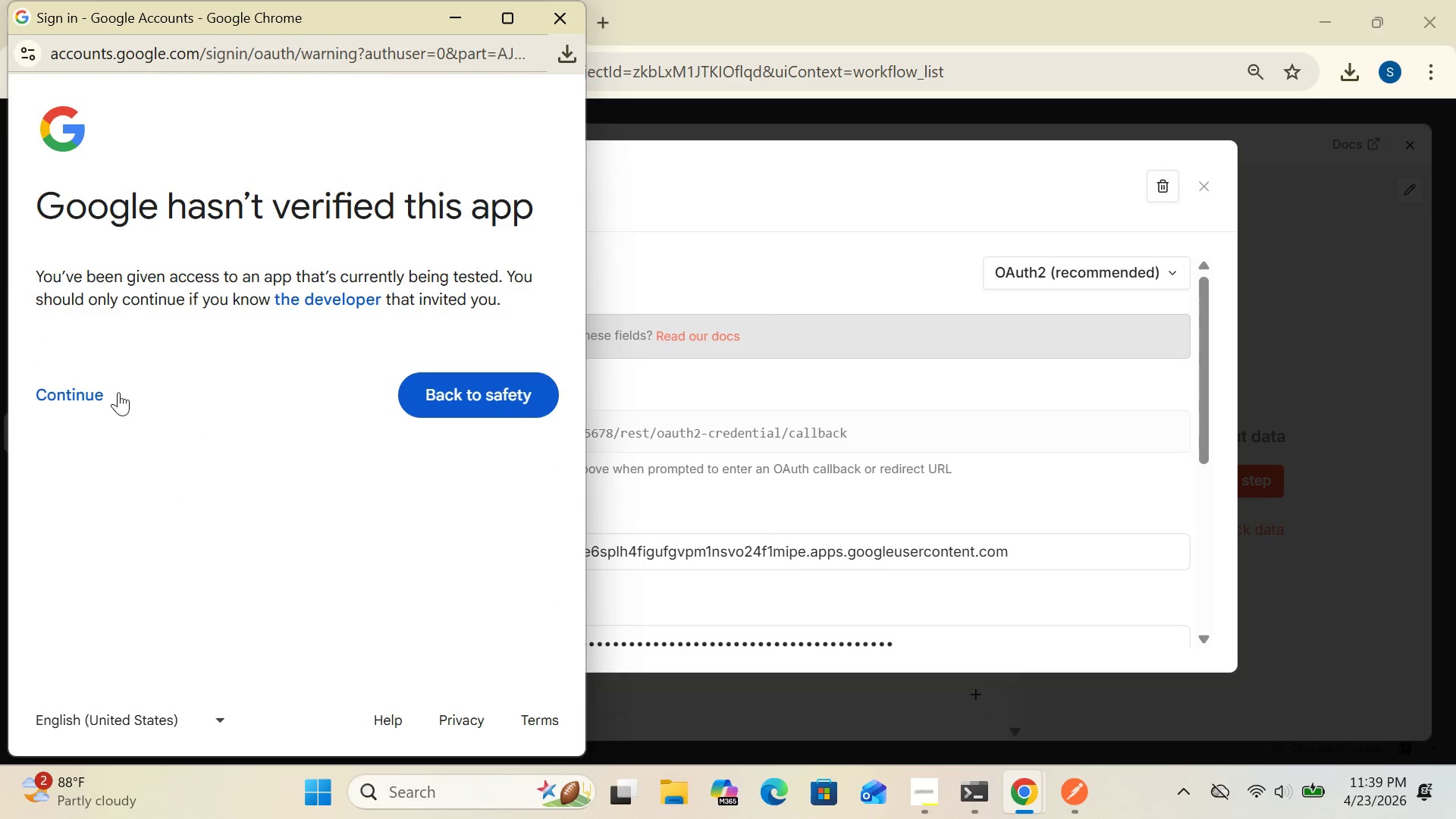 
left_click([83, 384])
 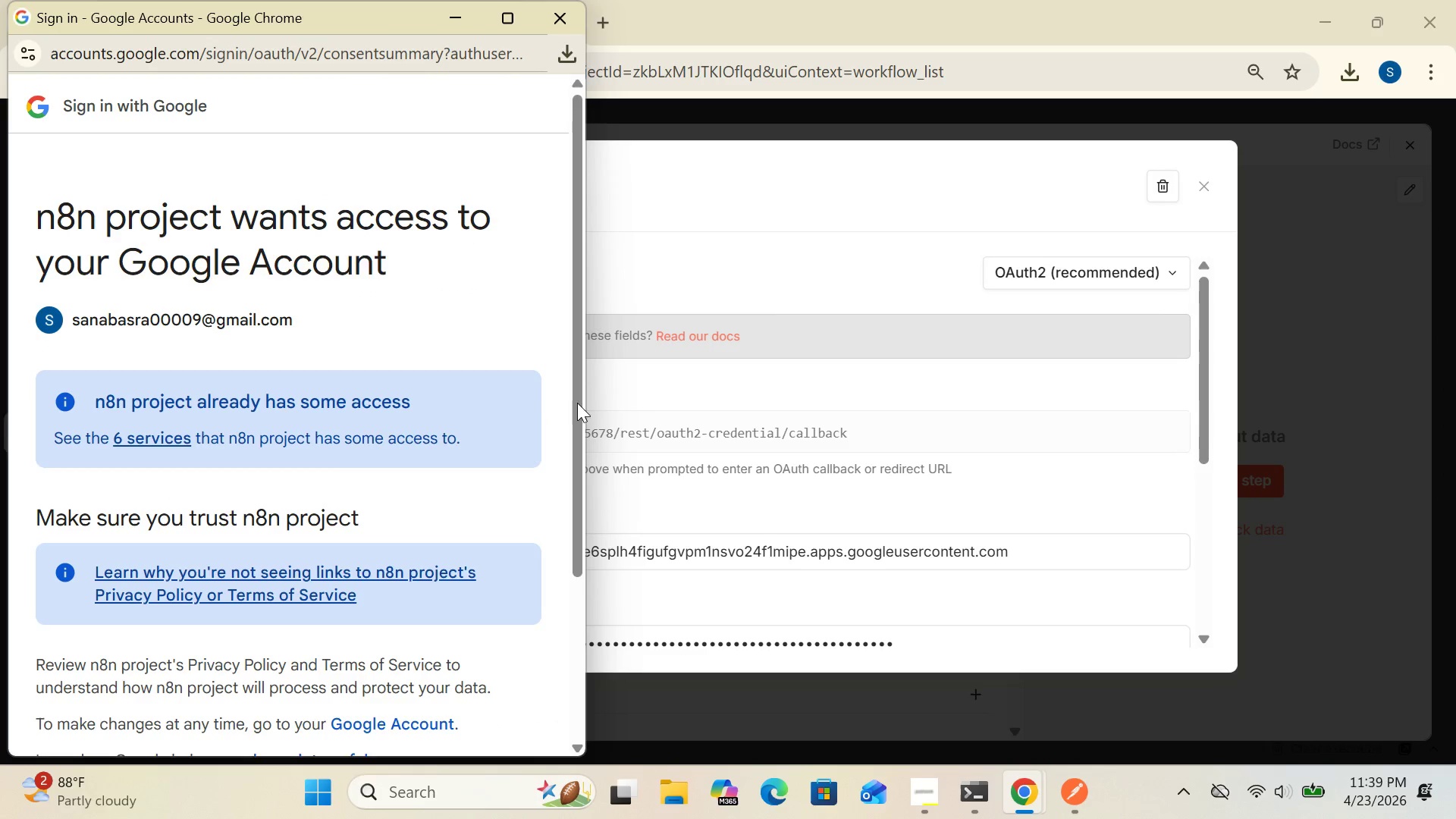 
left_click_drag(start_coordinate=[581, 413], to_coordinate=[602, 625])
 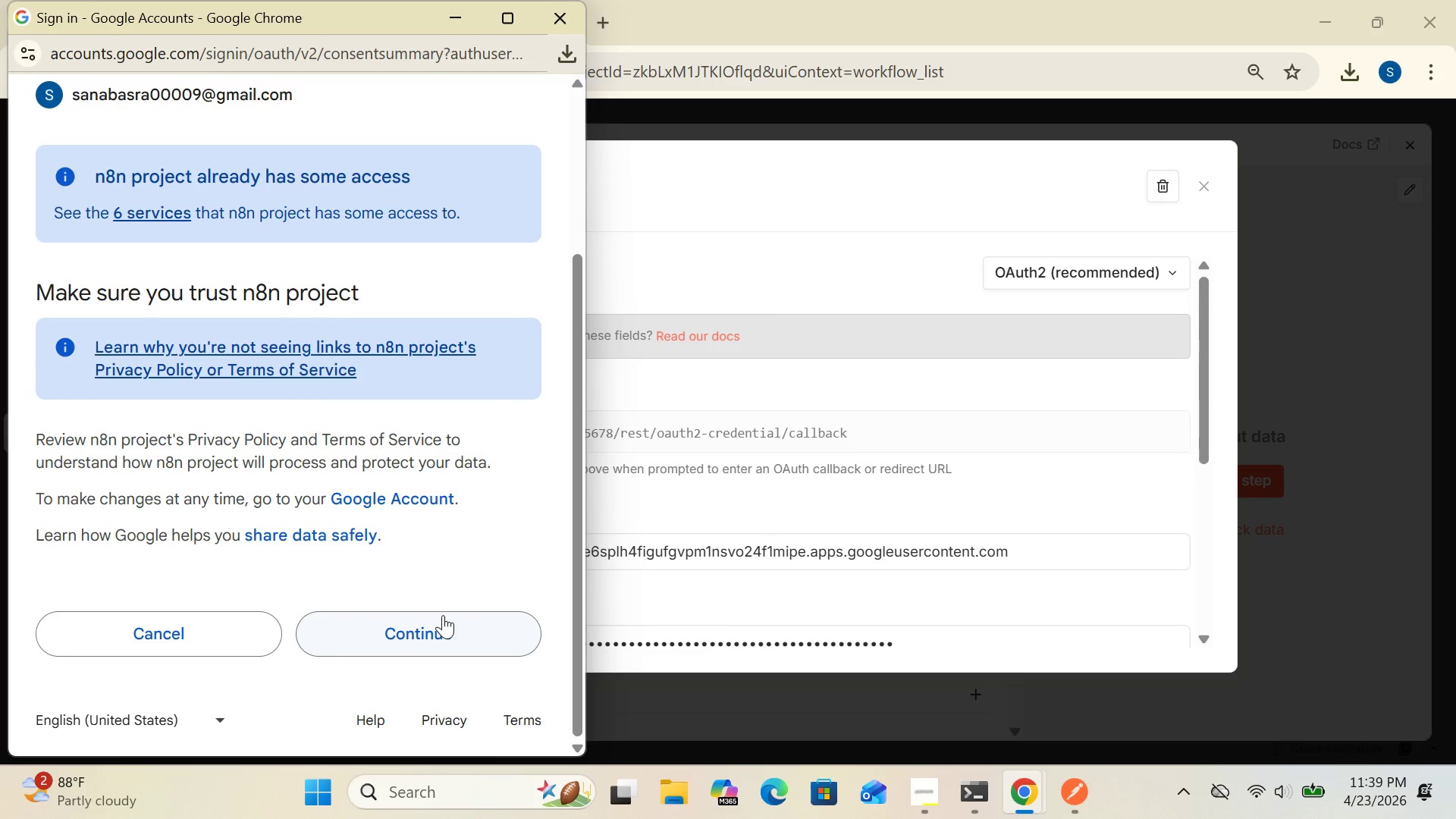 
left_click([443, 615])
 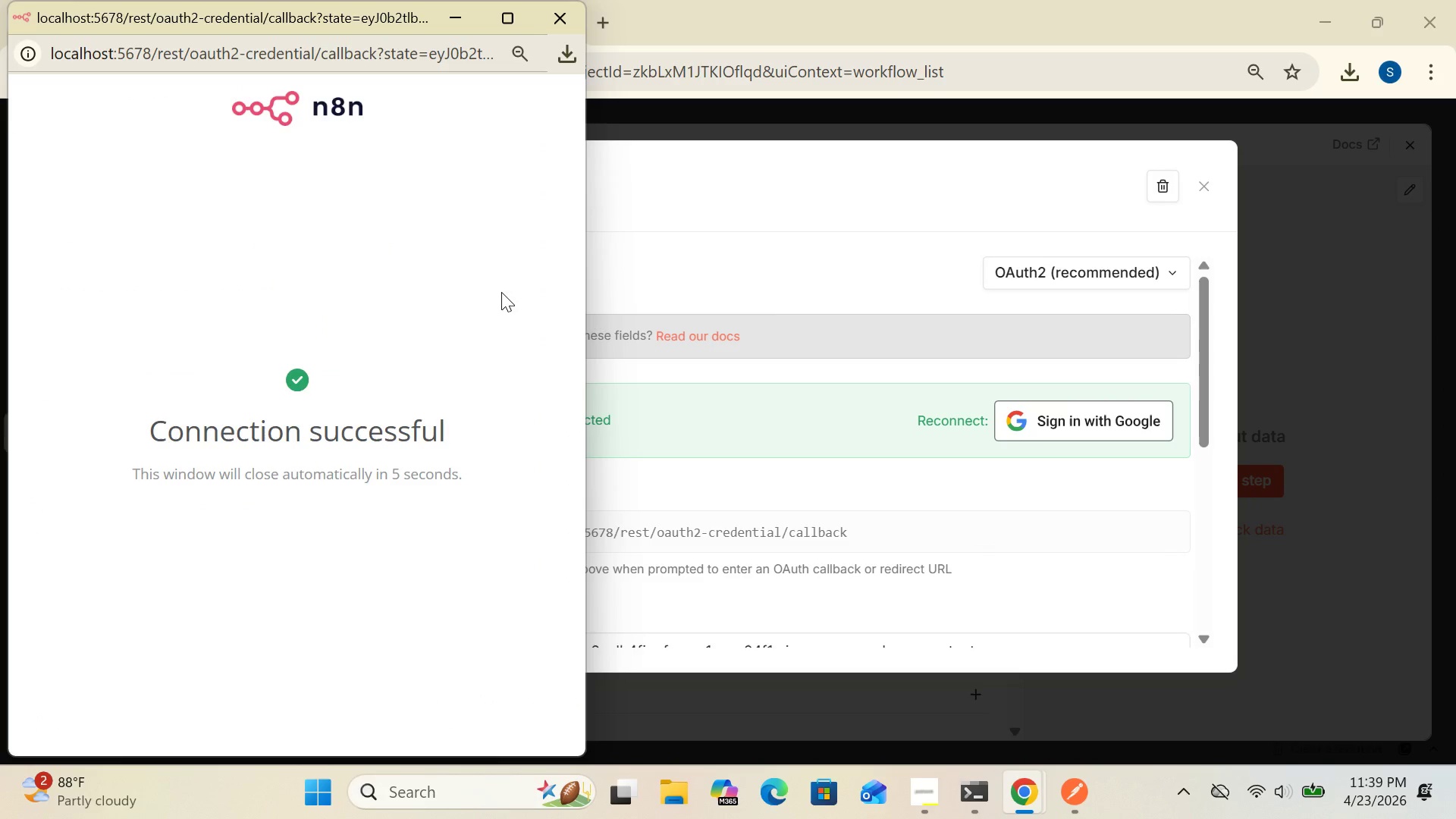 
wait(5.56)
 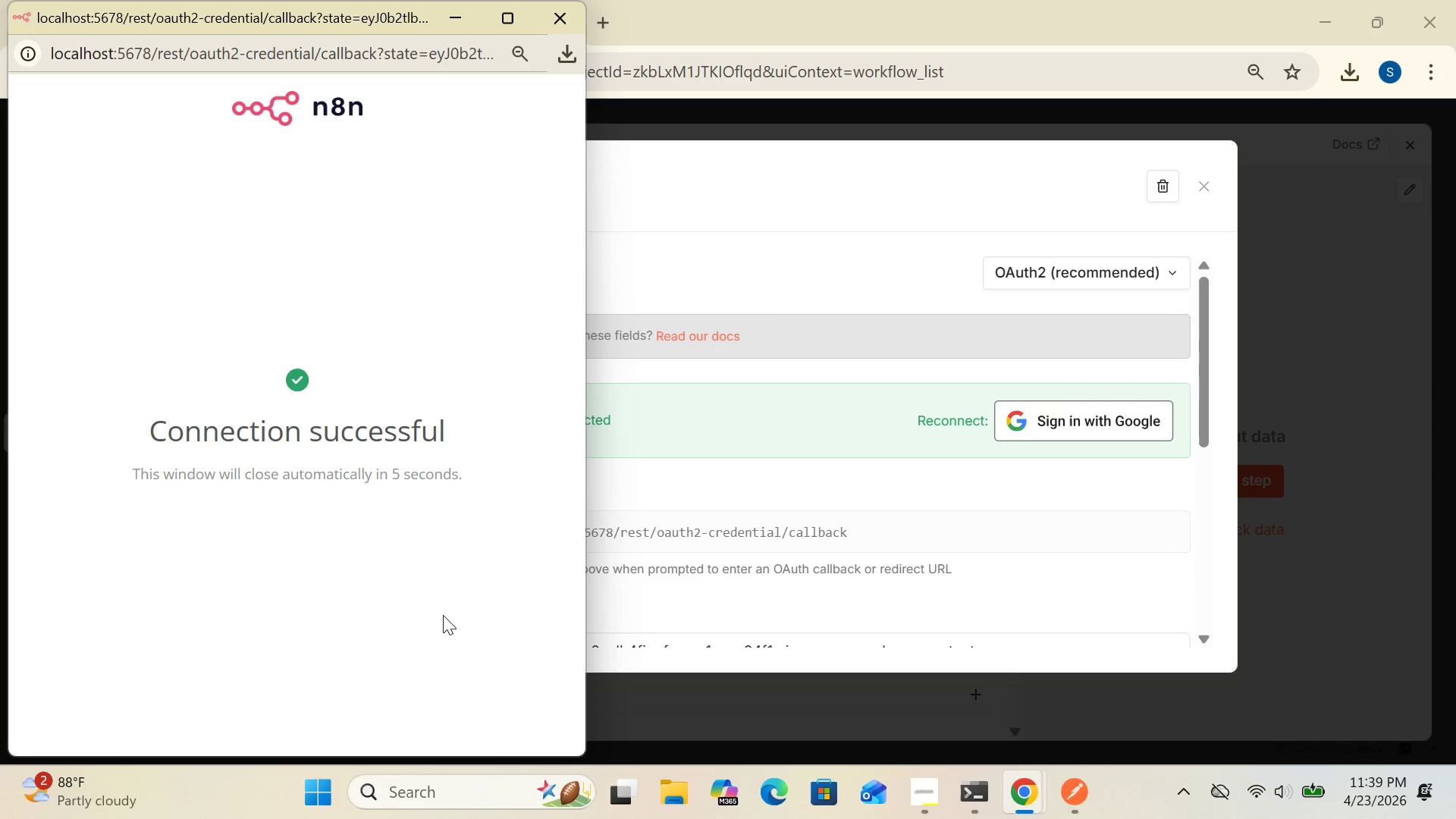 
left_click([563, 18])
 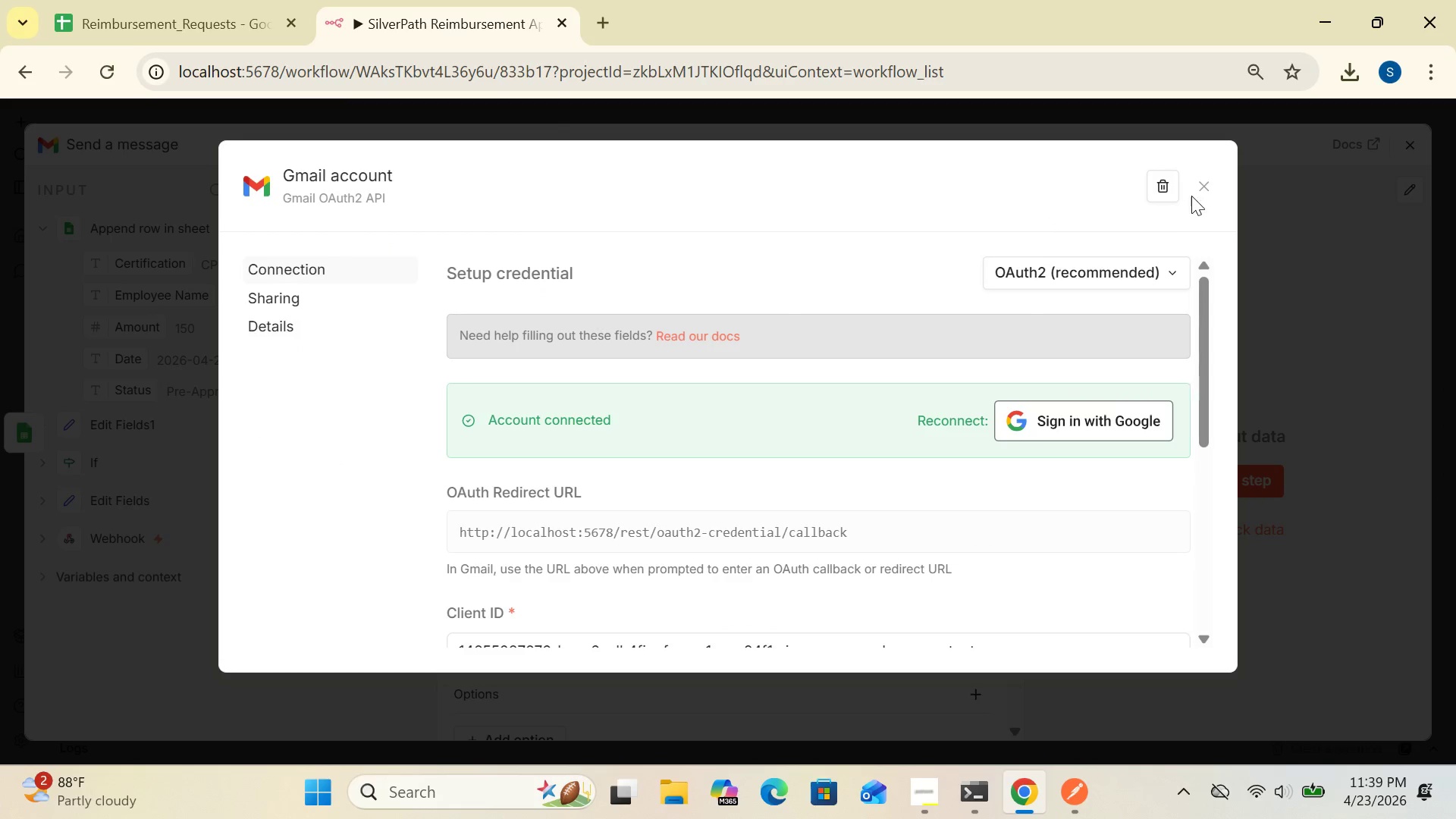 
left_click([1206, 187])
 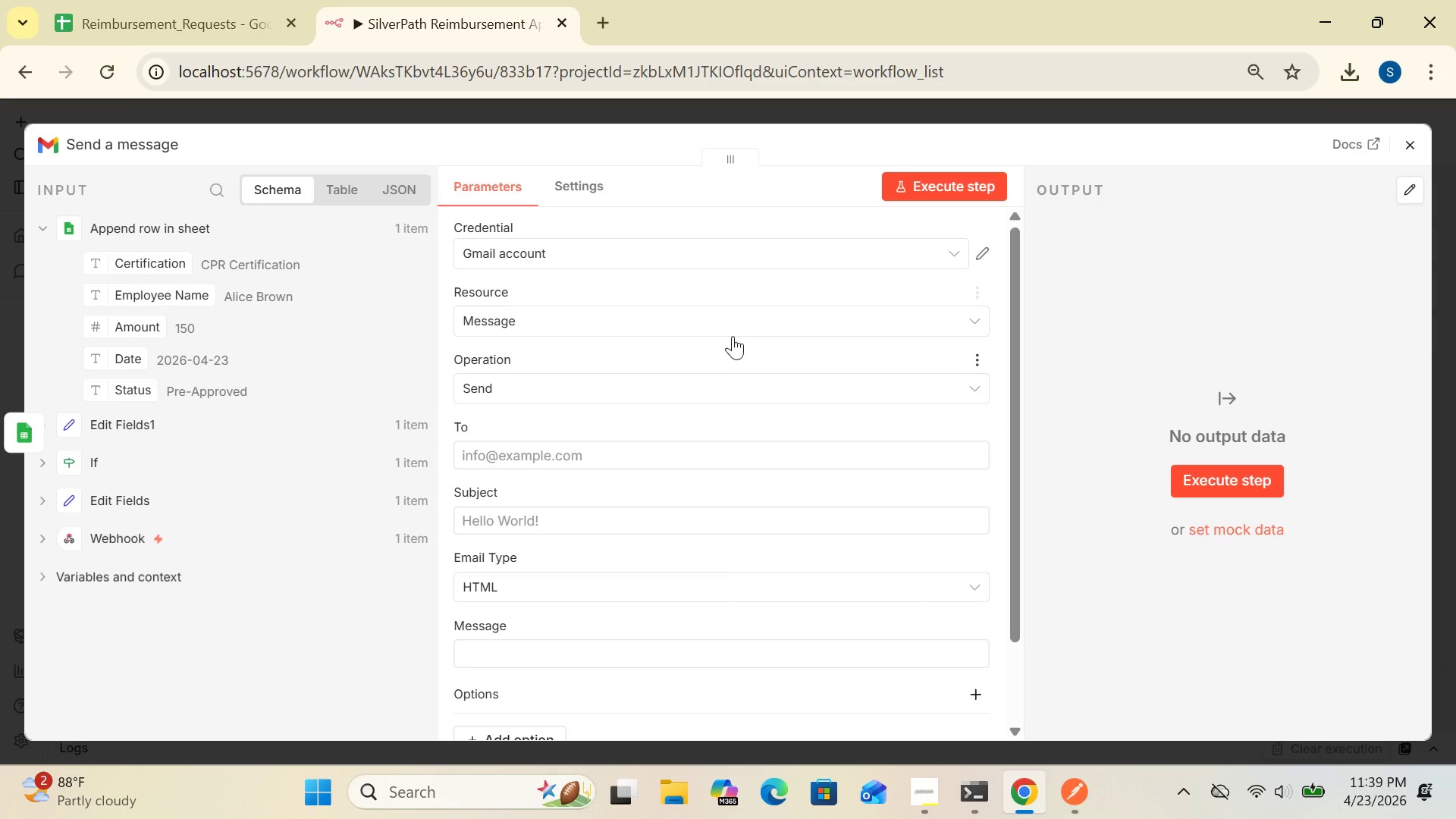 
left_click([732, 336])
 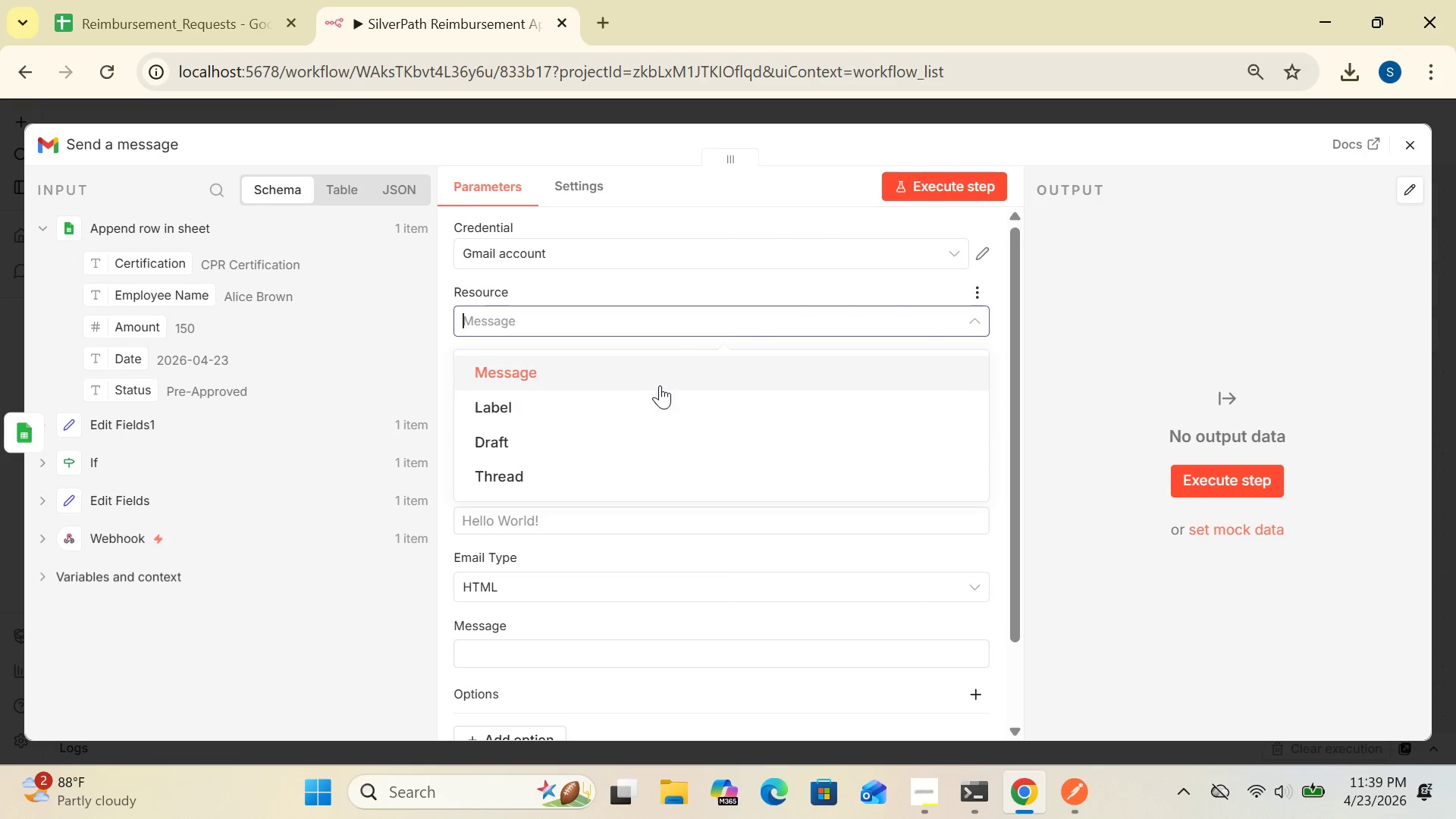 
left_click([657, 380])
 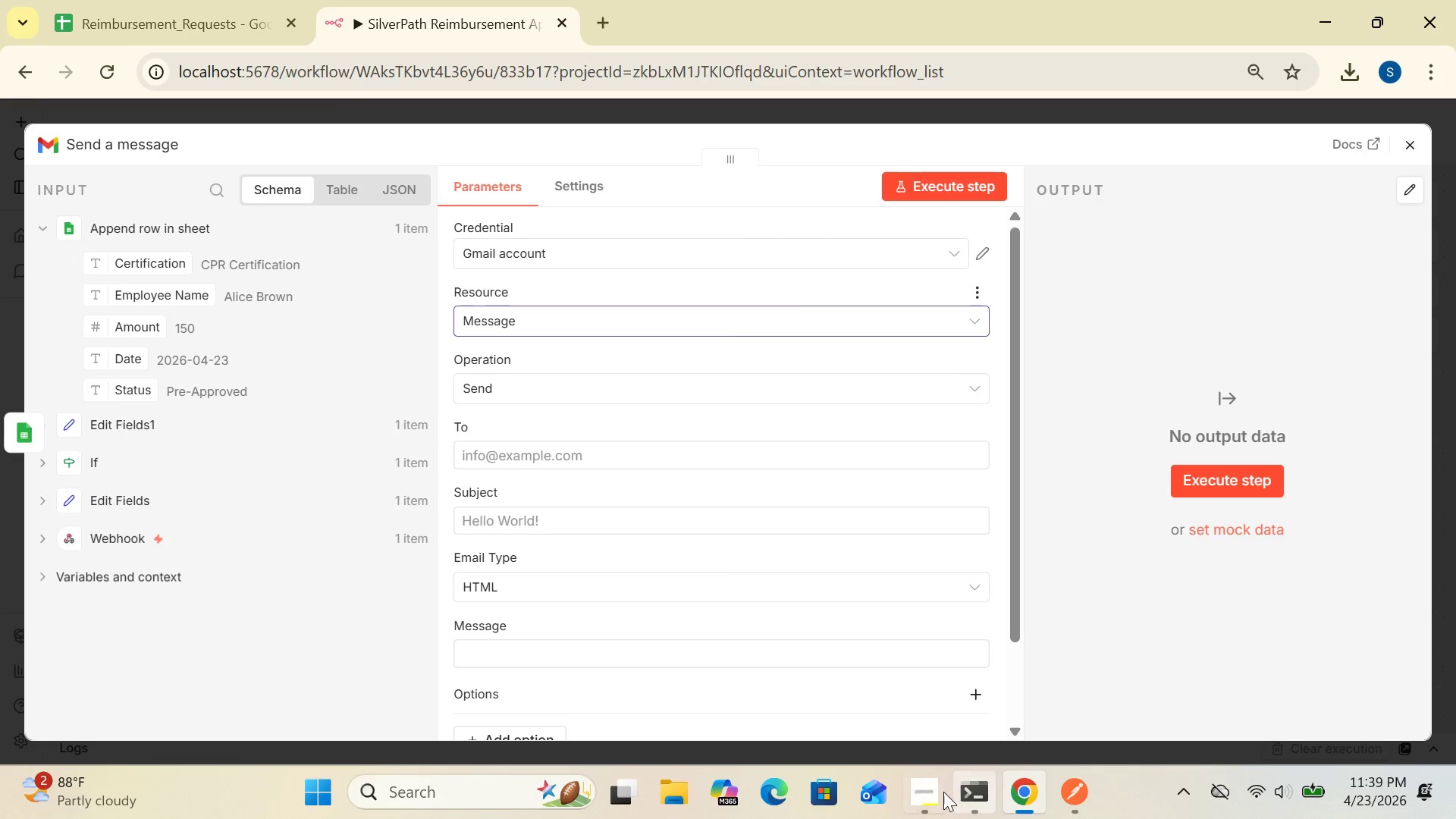 
left_click([938, 792])